 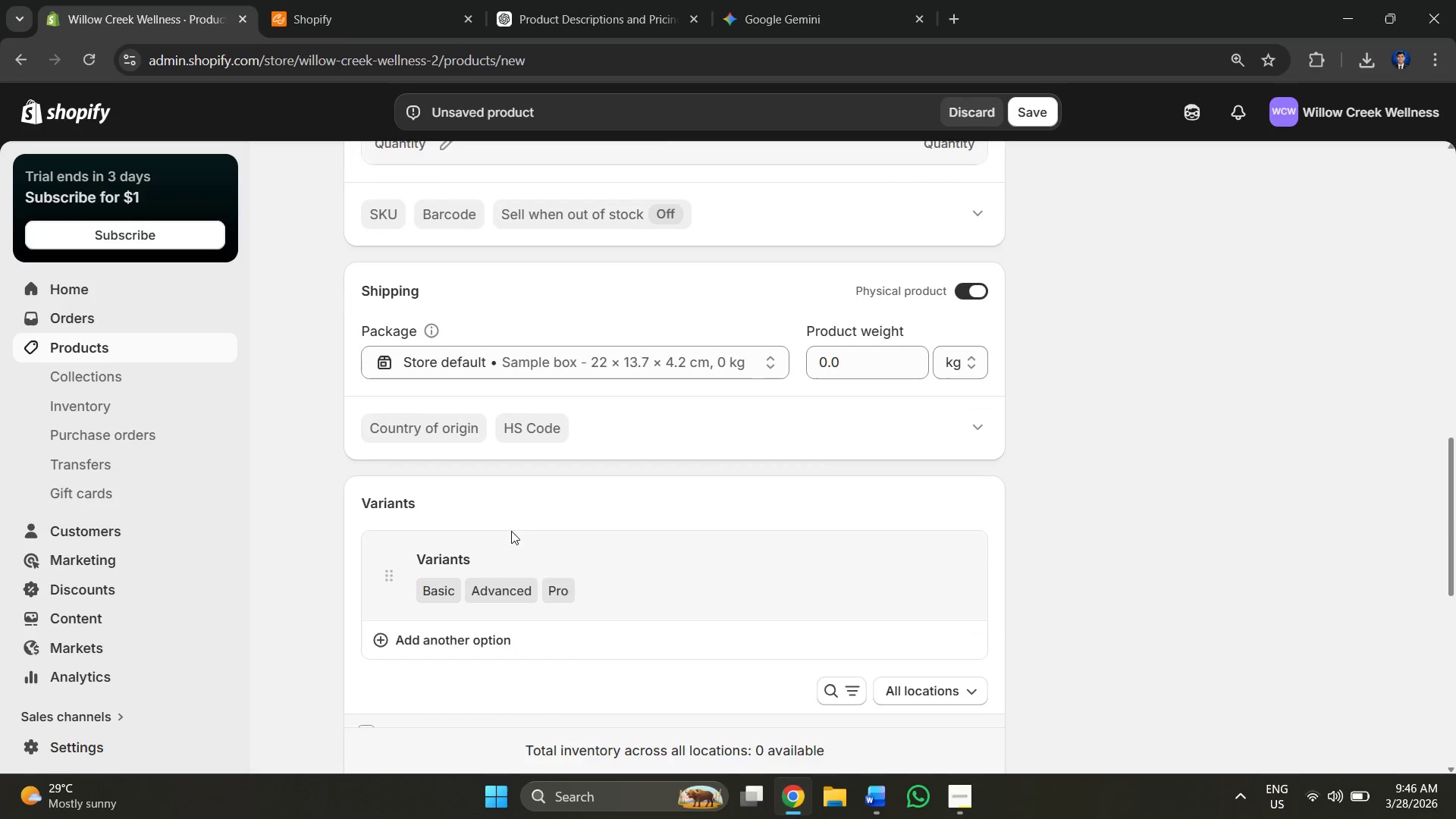 
scroll: coordinate [464, 626], scroll_direction: down, amount: 4.0
 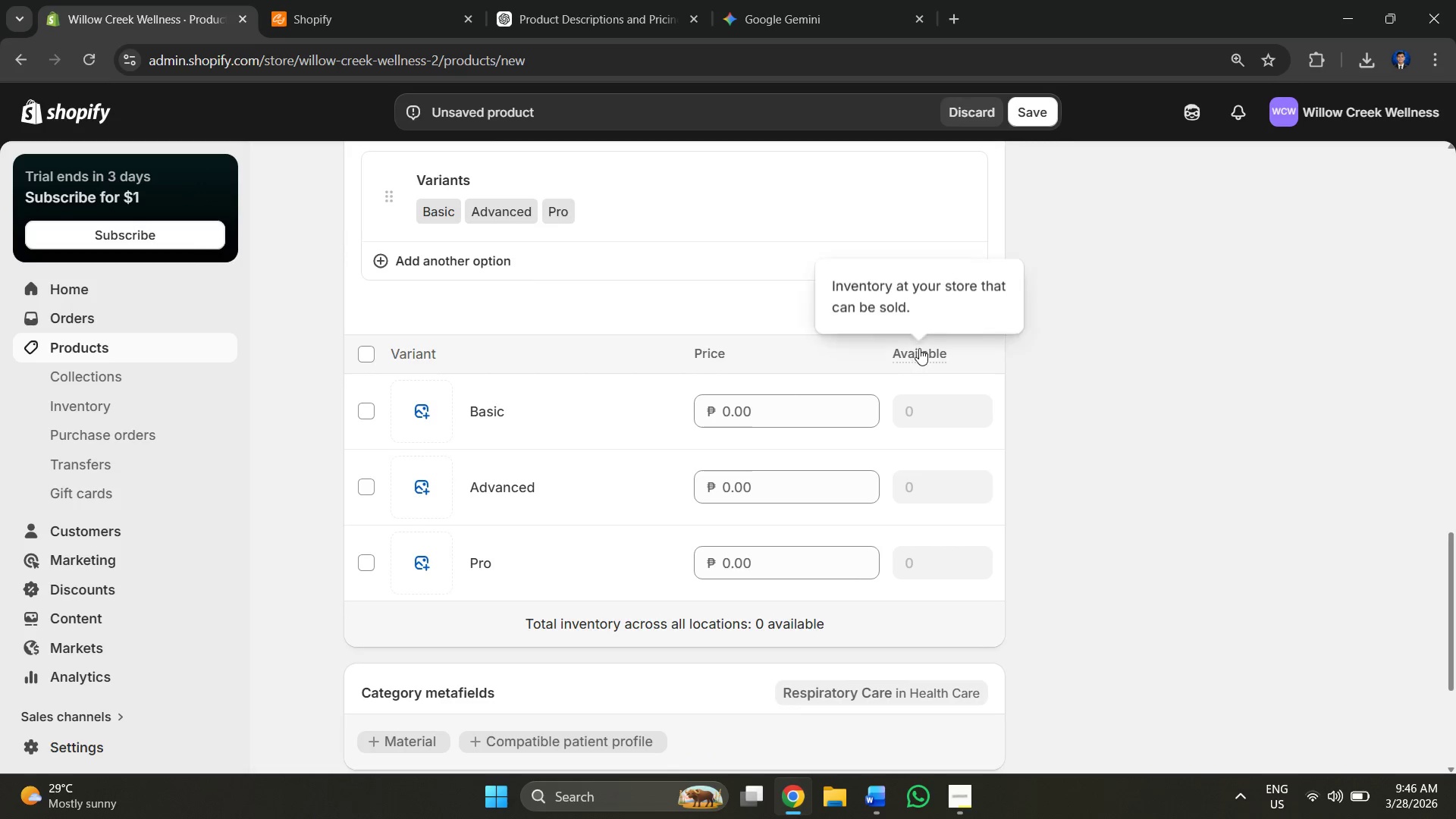 
left_click([938, 307])
 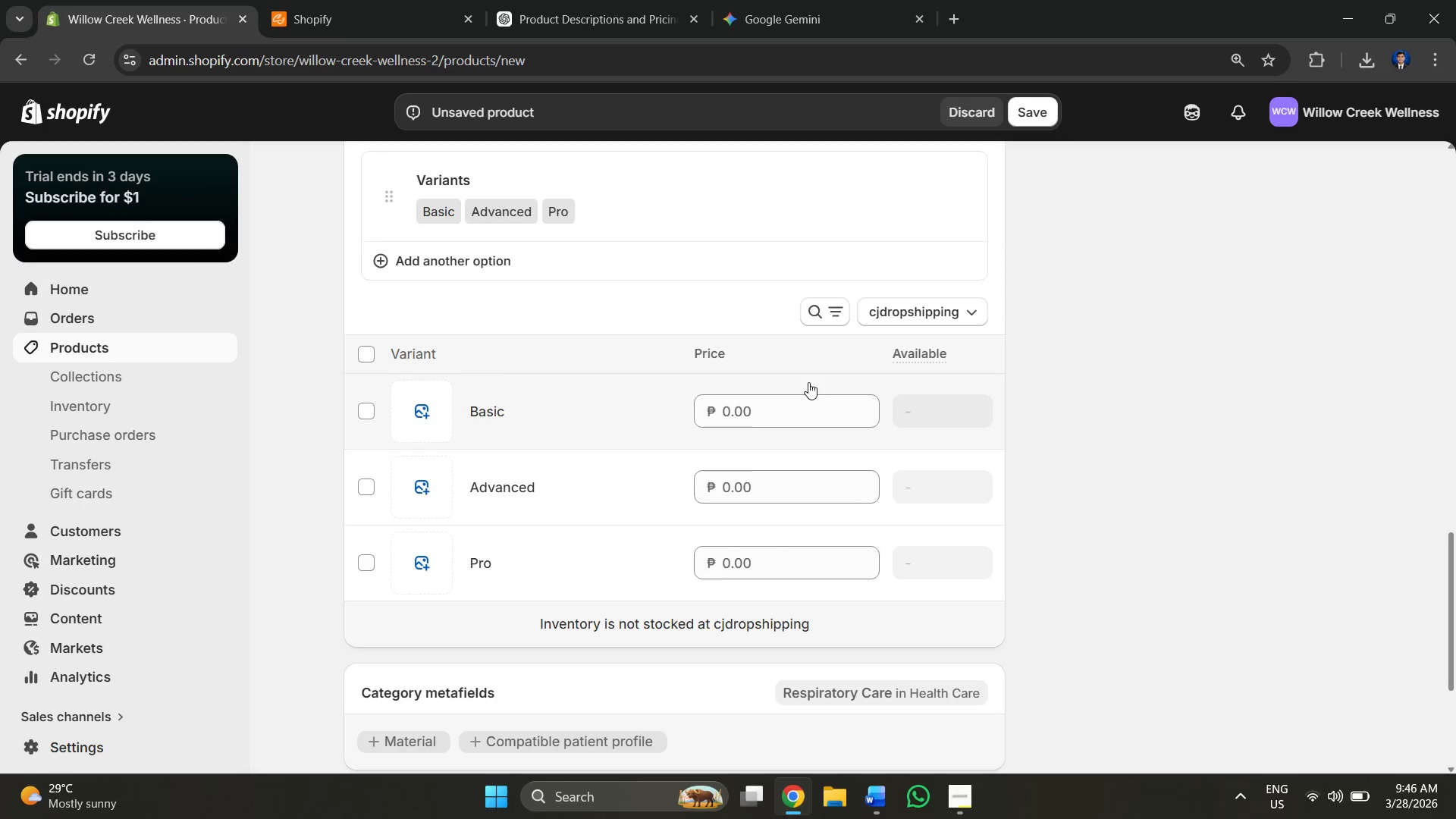 
wait(6.72)
 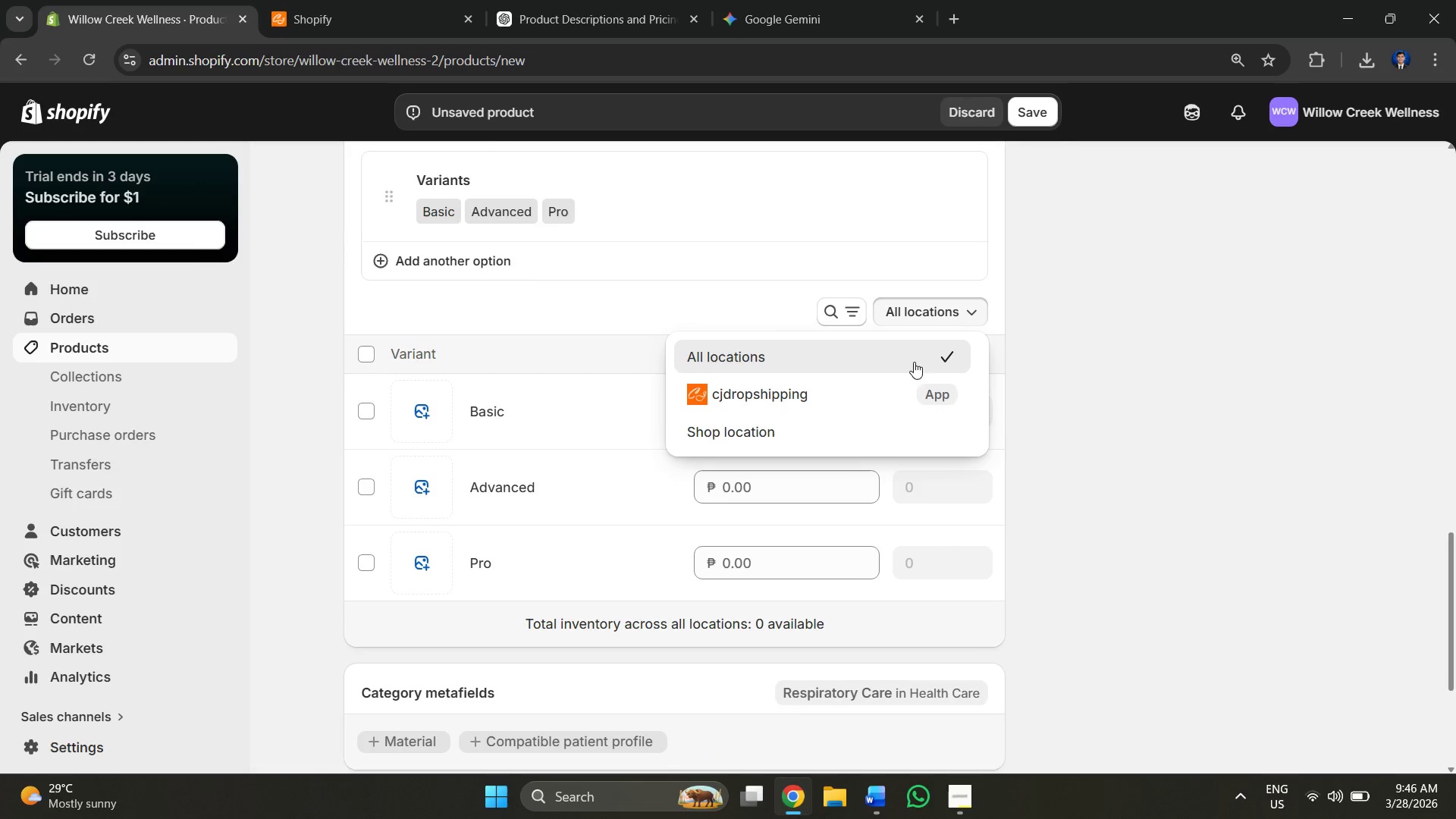 
scroll: coordinate [786, 468], scroll_direction: up, amount: 7.0
 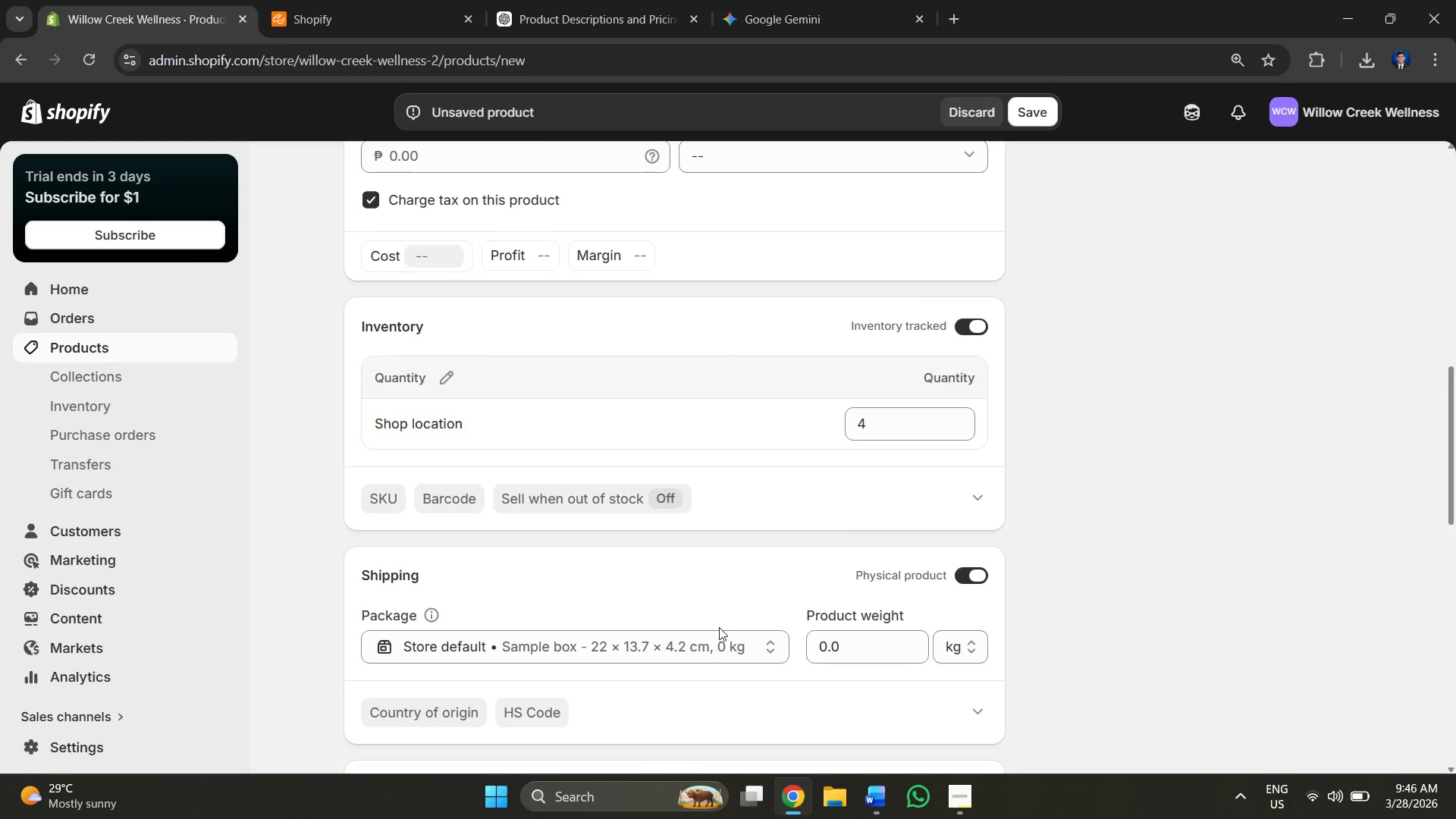 
left_click([692, 646])
 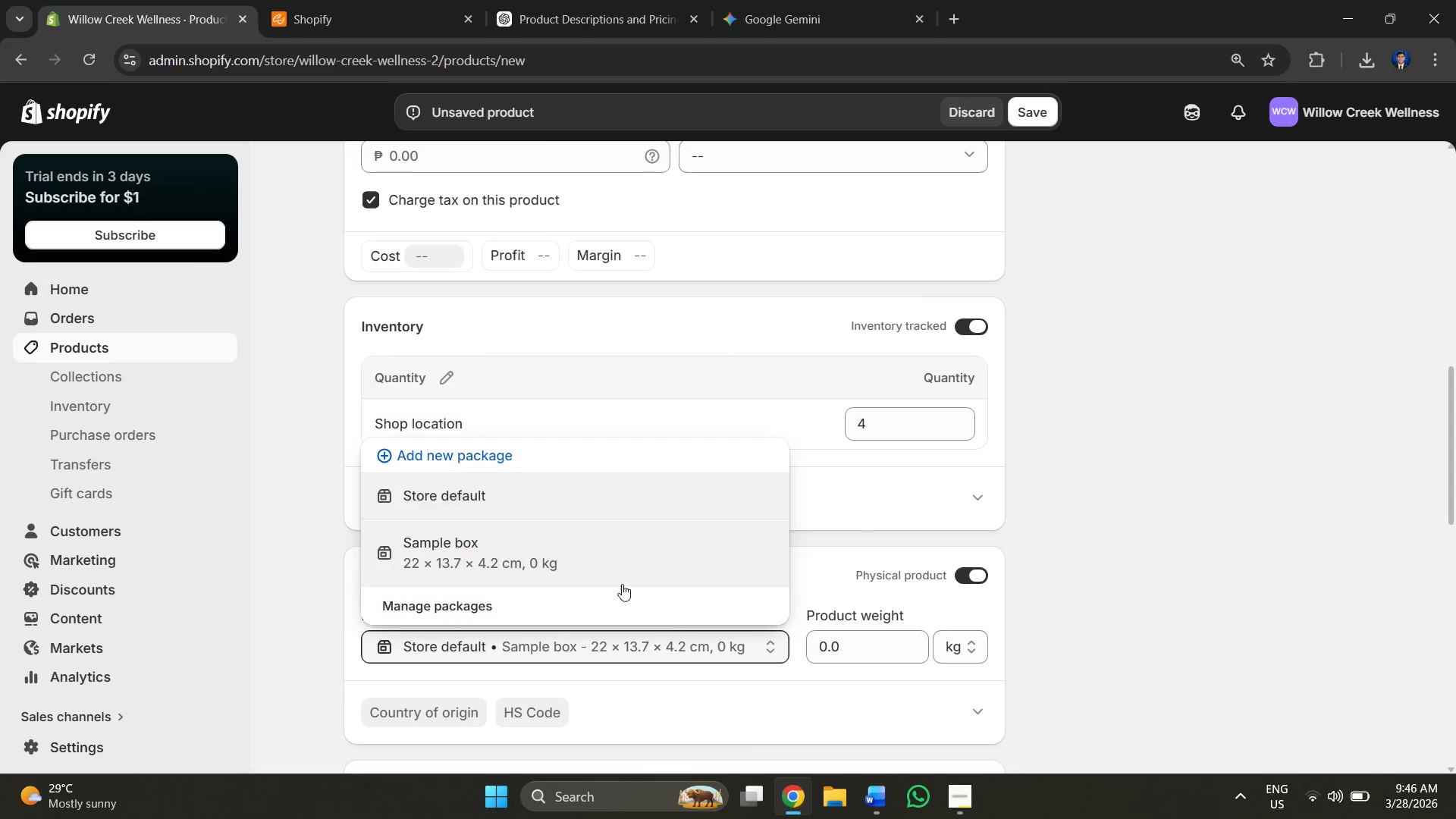 
left_click([868, 560])
 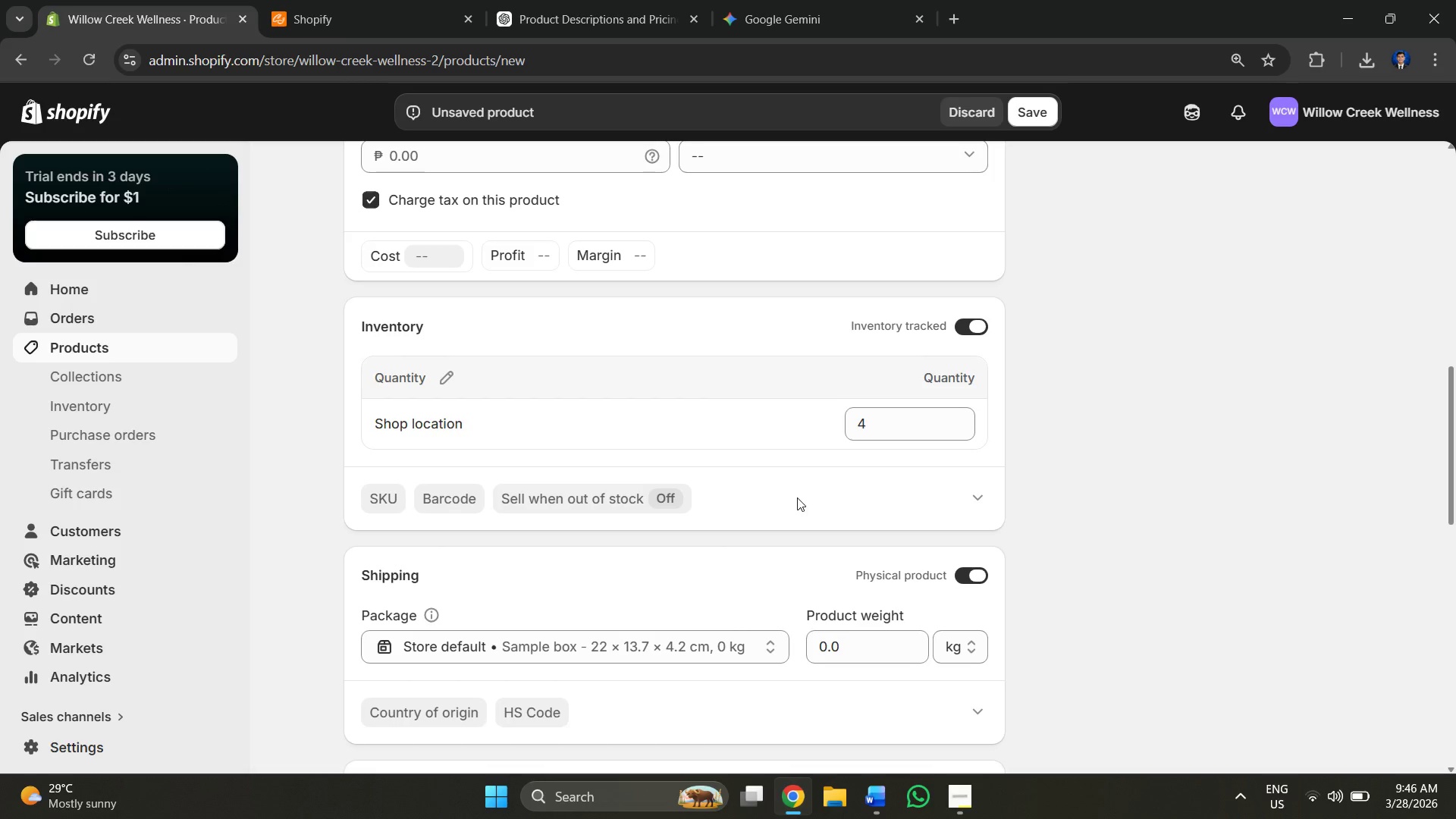 
scroll: coordinate [679, 466], scroll_direction: up, amount: 3.0
 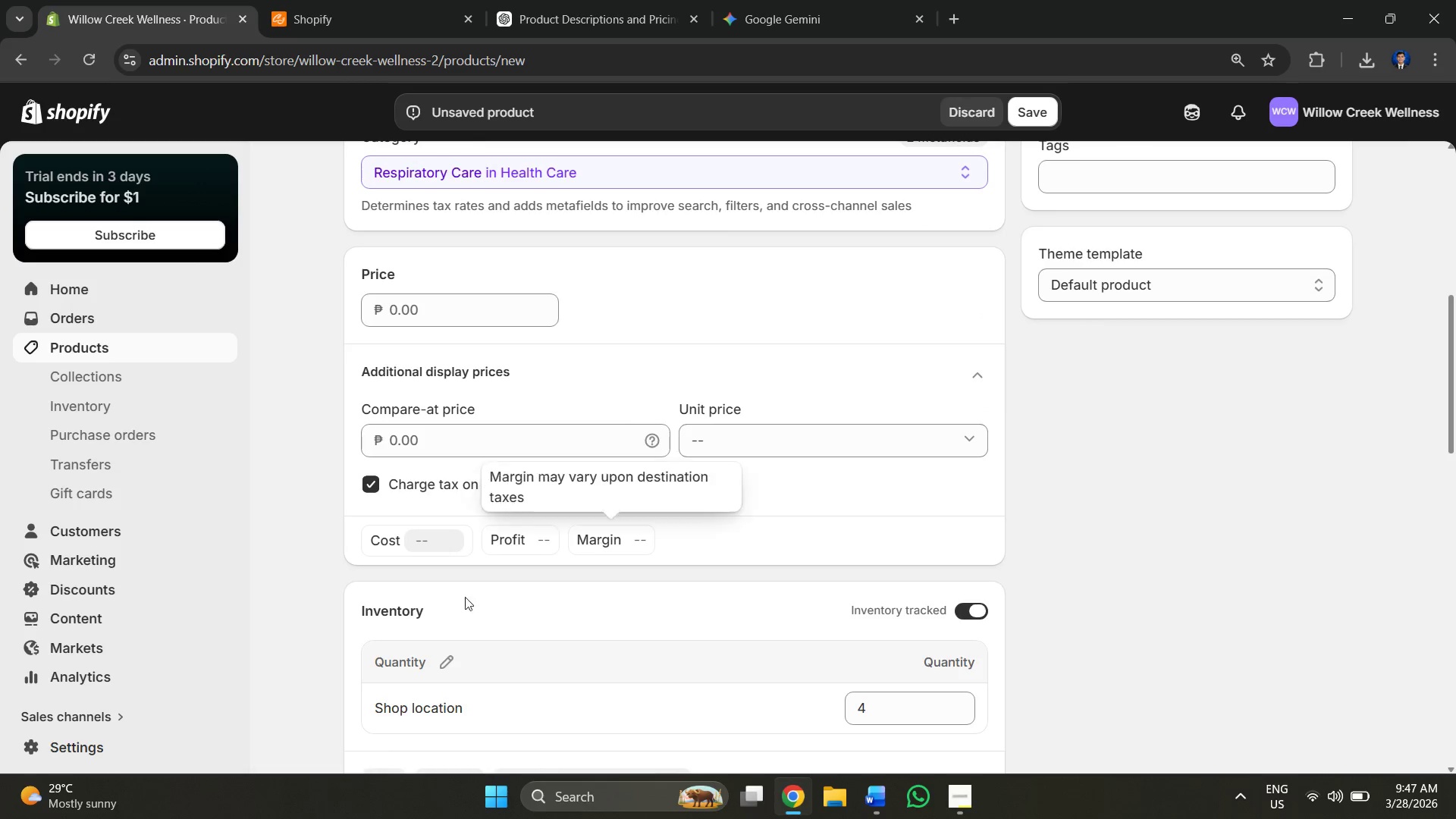 
scroll: coordinate [985, 511], scroll_direction: down, amount: 14.0
 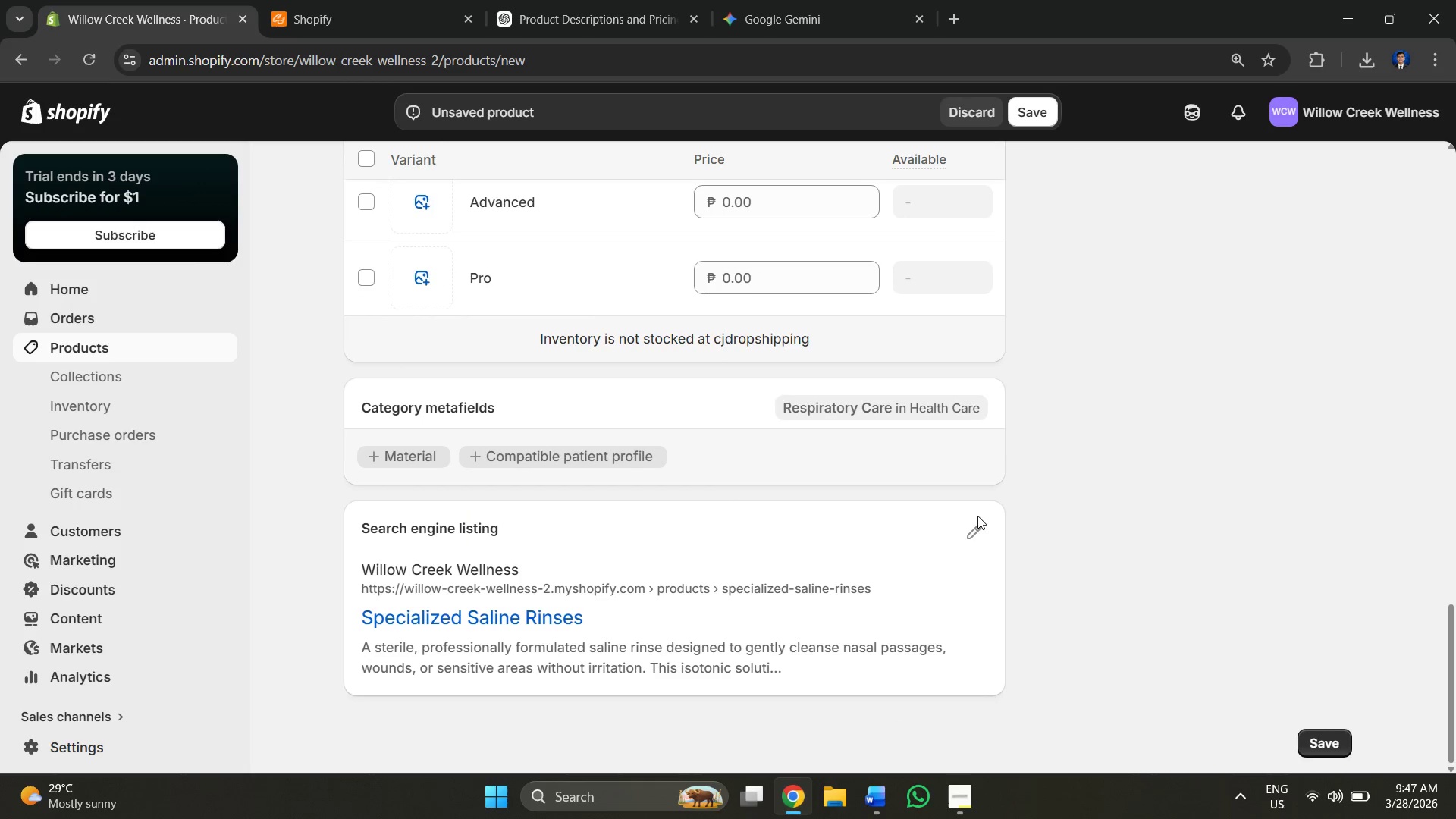 
scroll: coordinate [955, 457], scroll_direction: up, amount: 16.0
 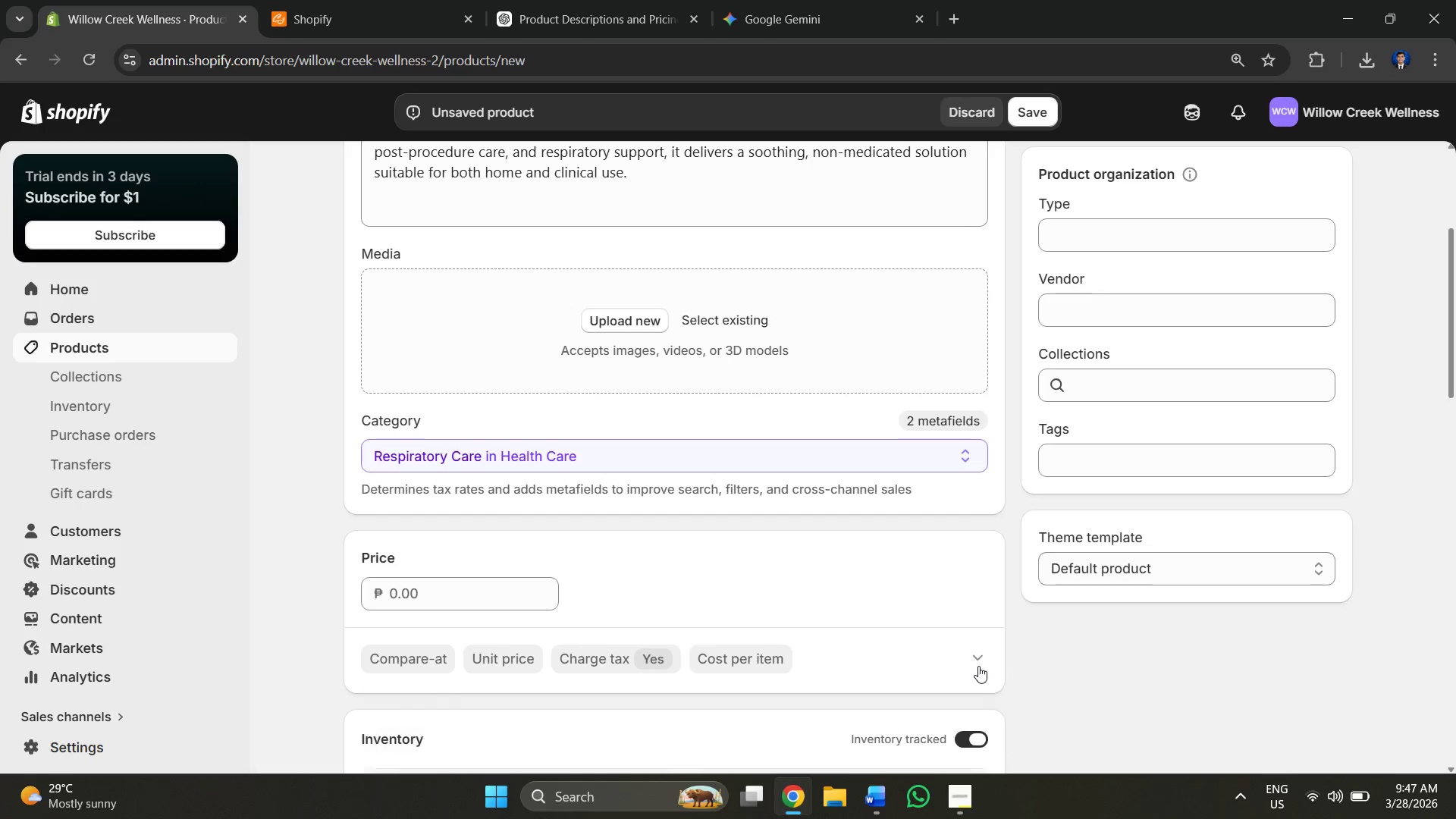 
scroll: coordinate [877, 542], scroll_direction: down, amount: 15.0
 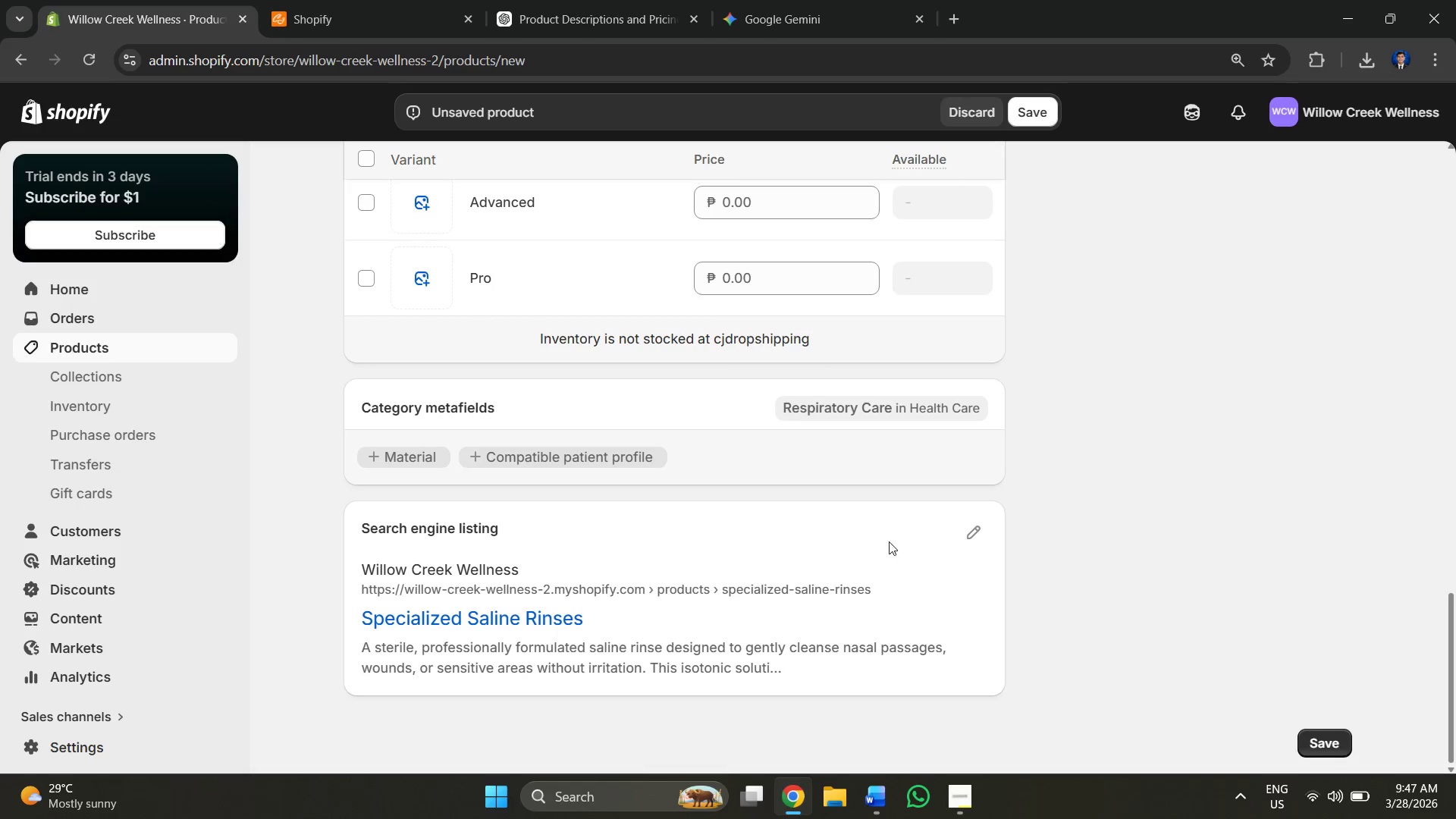 
scroll: coordinate [889, 544], scroll_direction: up, amount: 2.0
 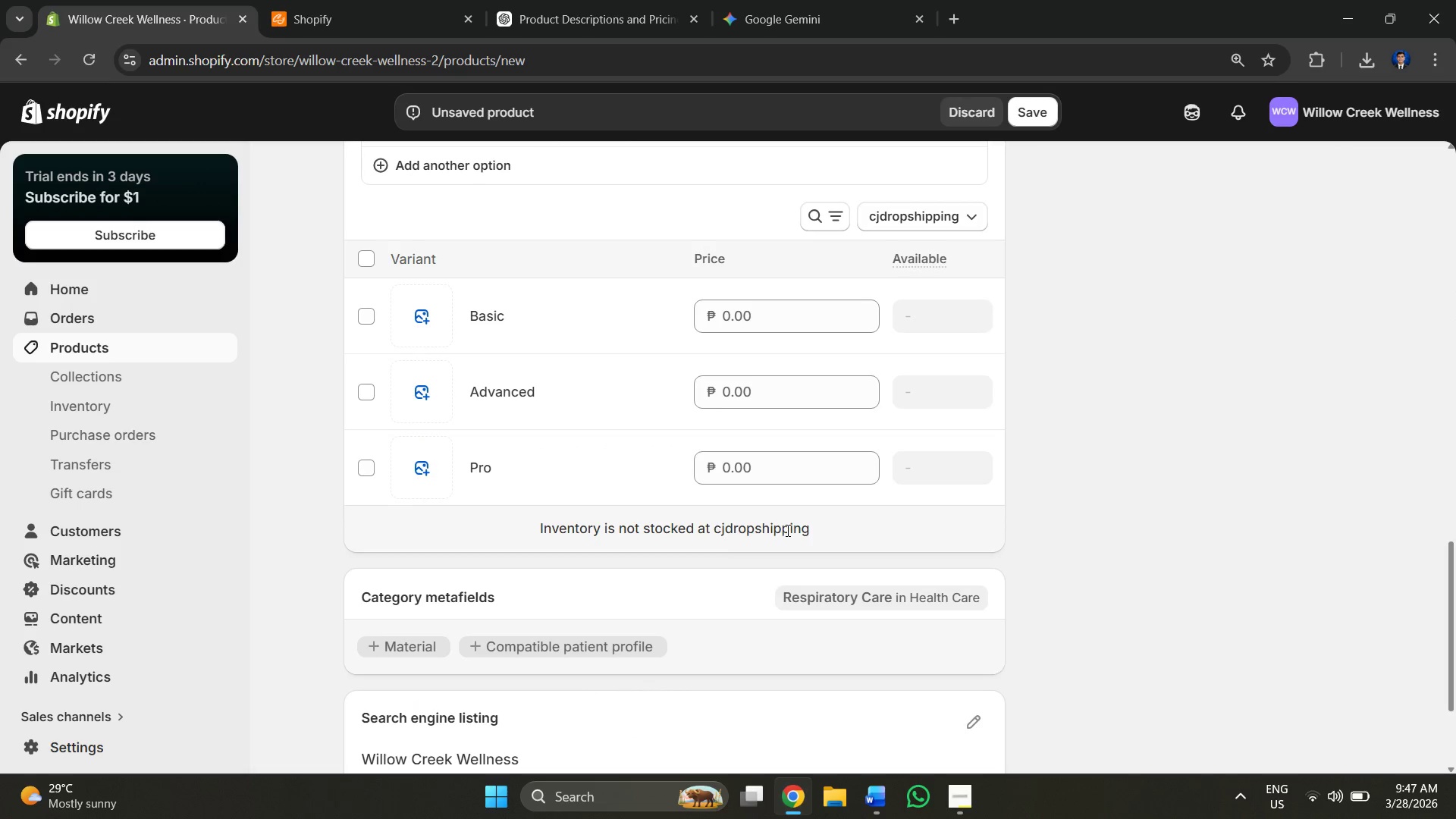 
left_click_drag(start_coordinate=[849, 530], to_coordinate=[478, 530])
 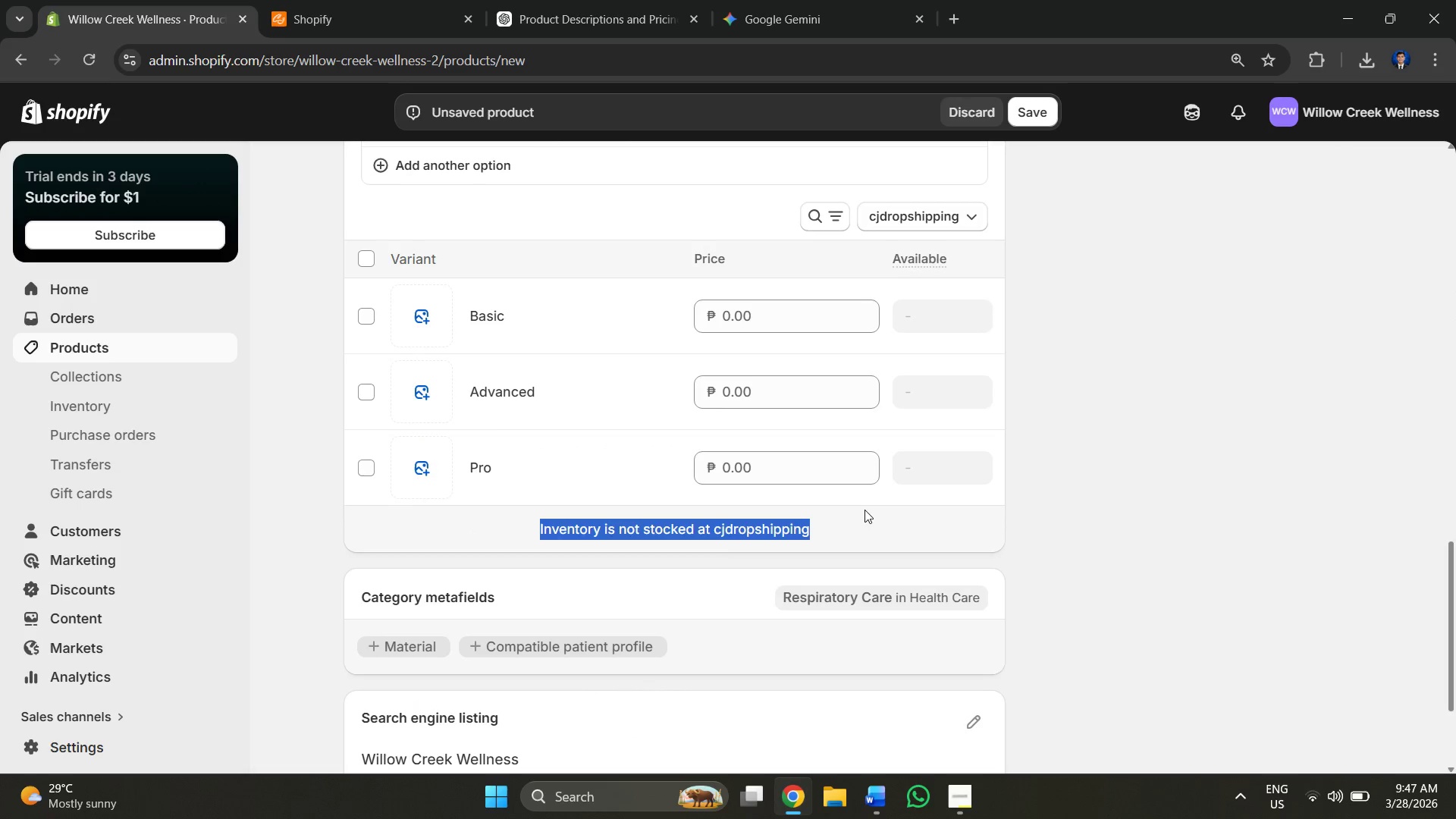 
left_click([865, 509])
 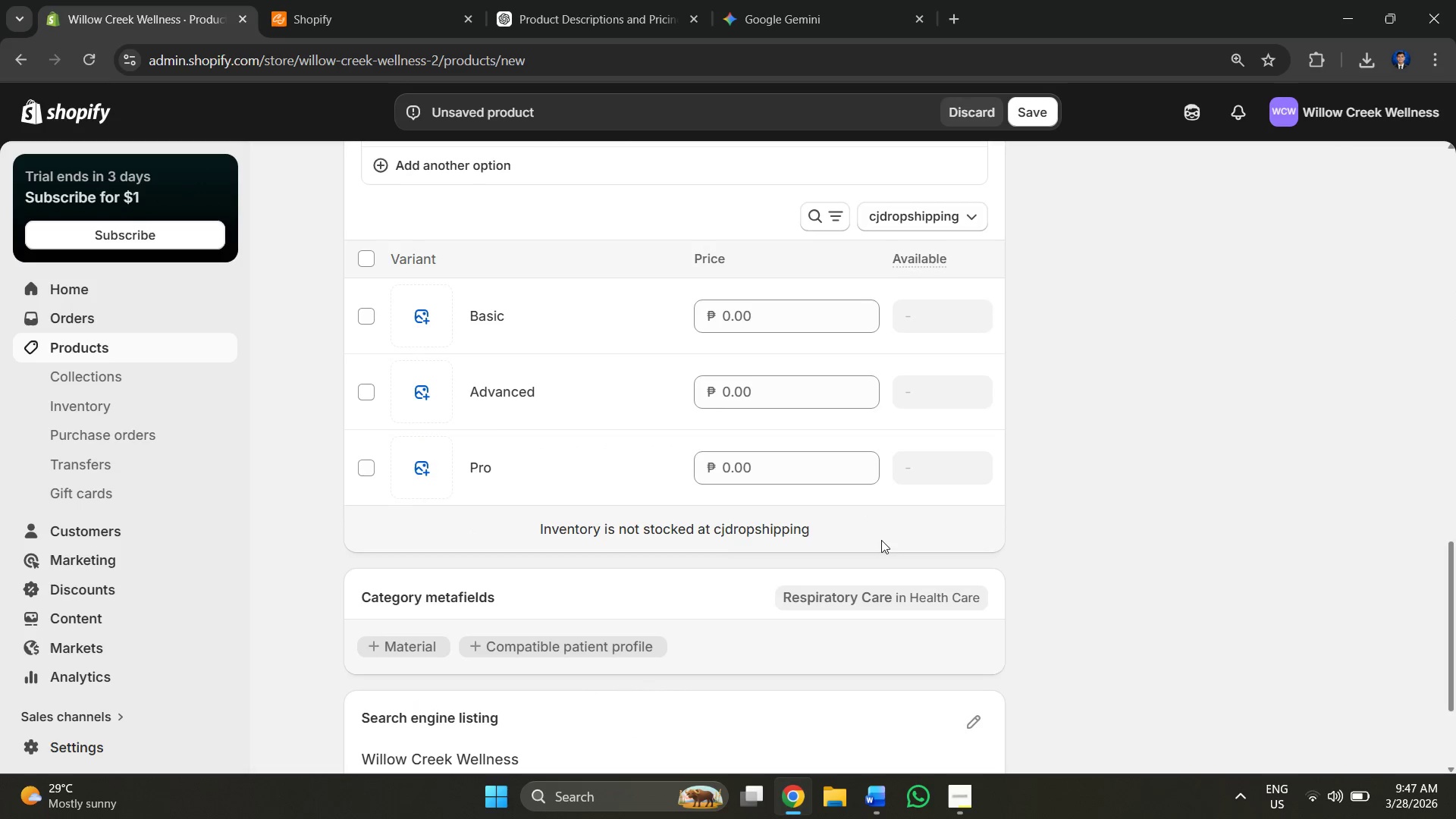 
left_click_drag(start_coordinate=[881, 524], to_coordinate=[513, 560])
 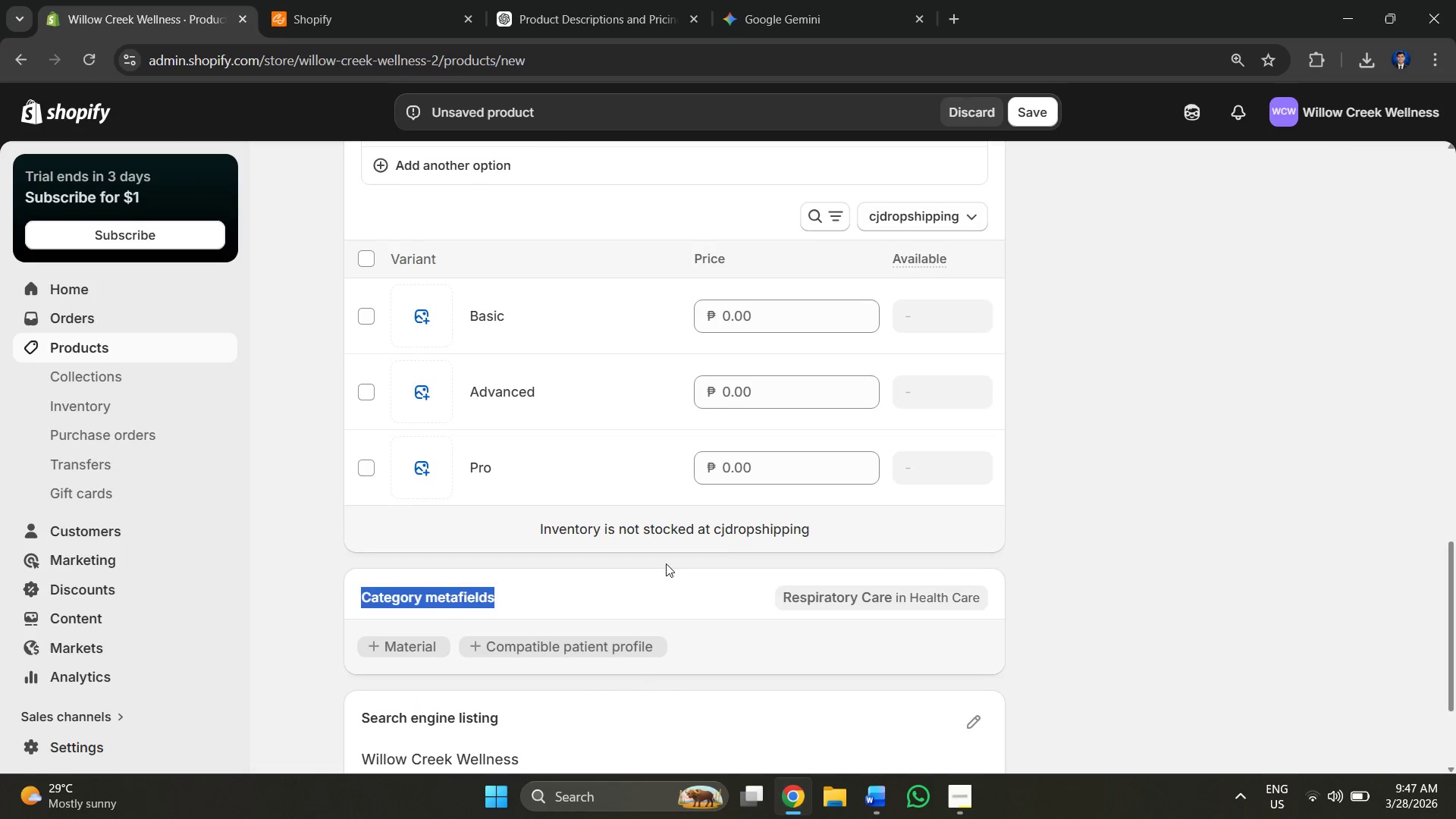 
left_click([675, 560])
 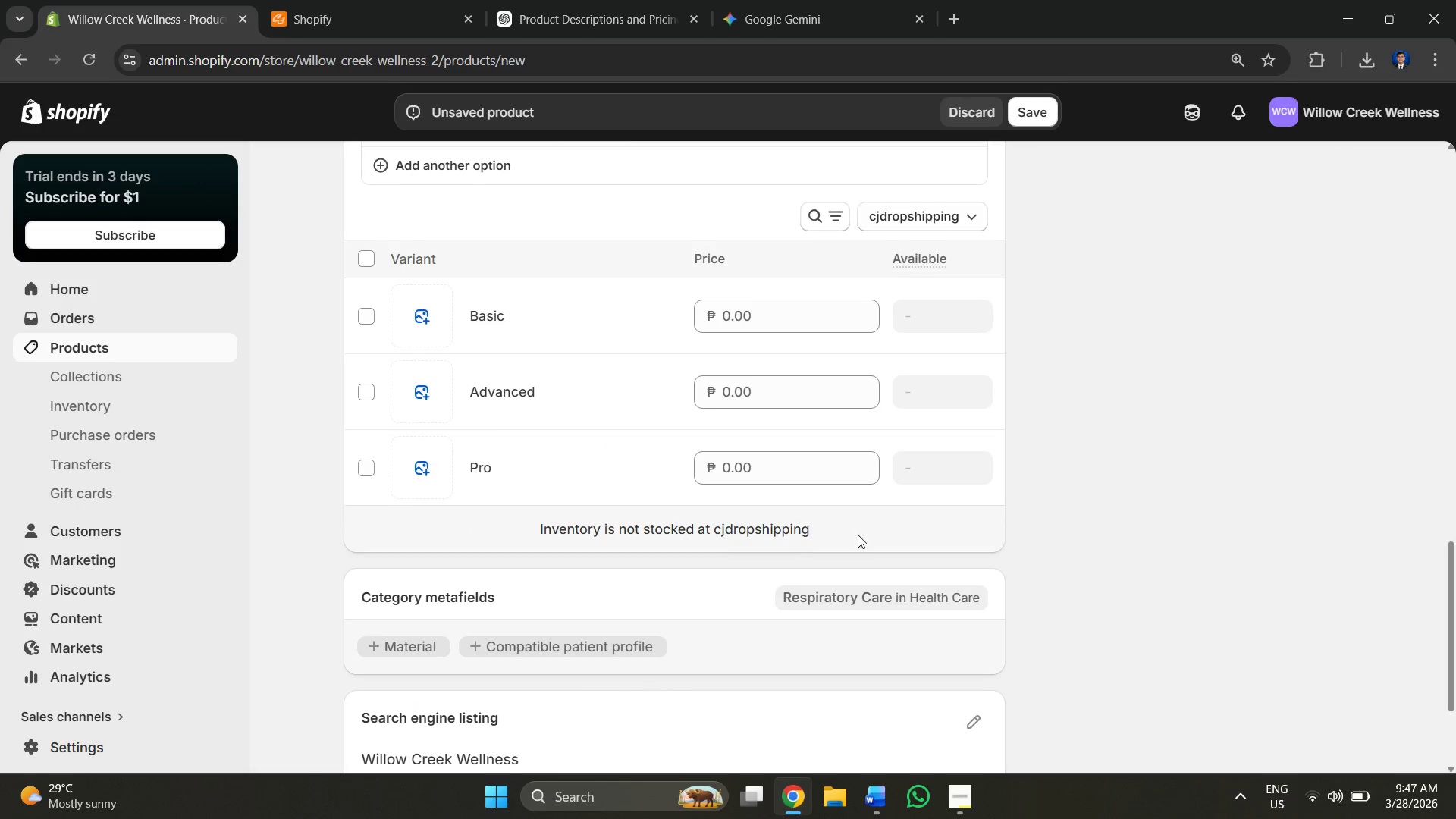 
left_click_drag(start_coordinate=[859, 532], to_coordinate=[469, 542])
 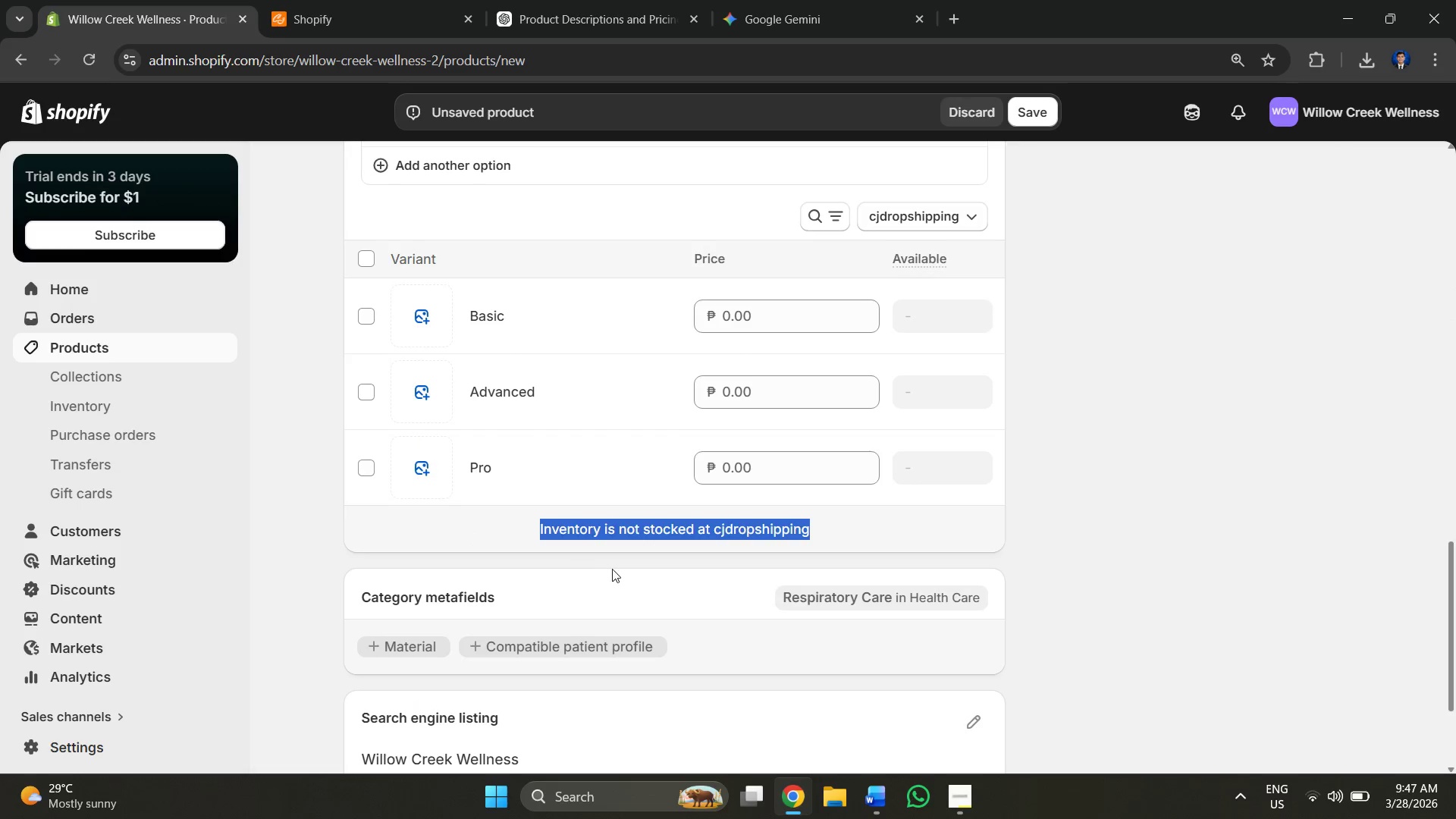 
left_click([613, 569])
 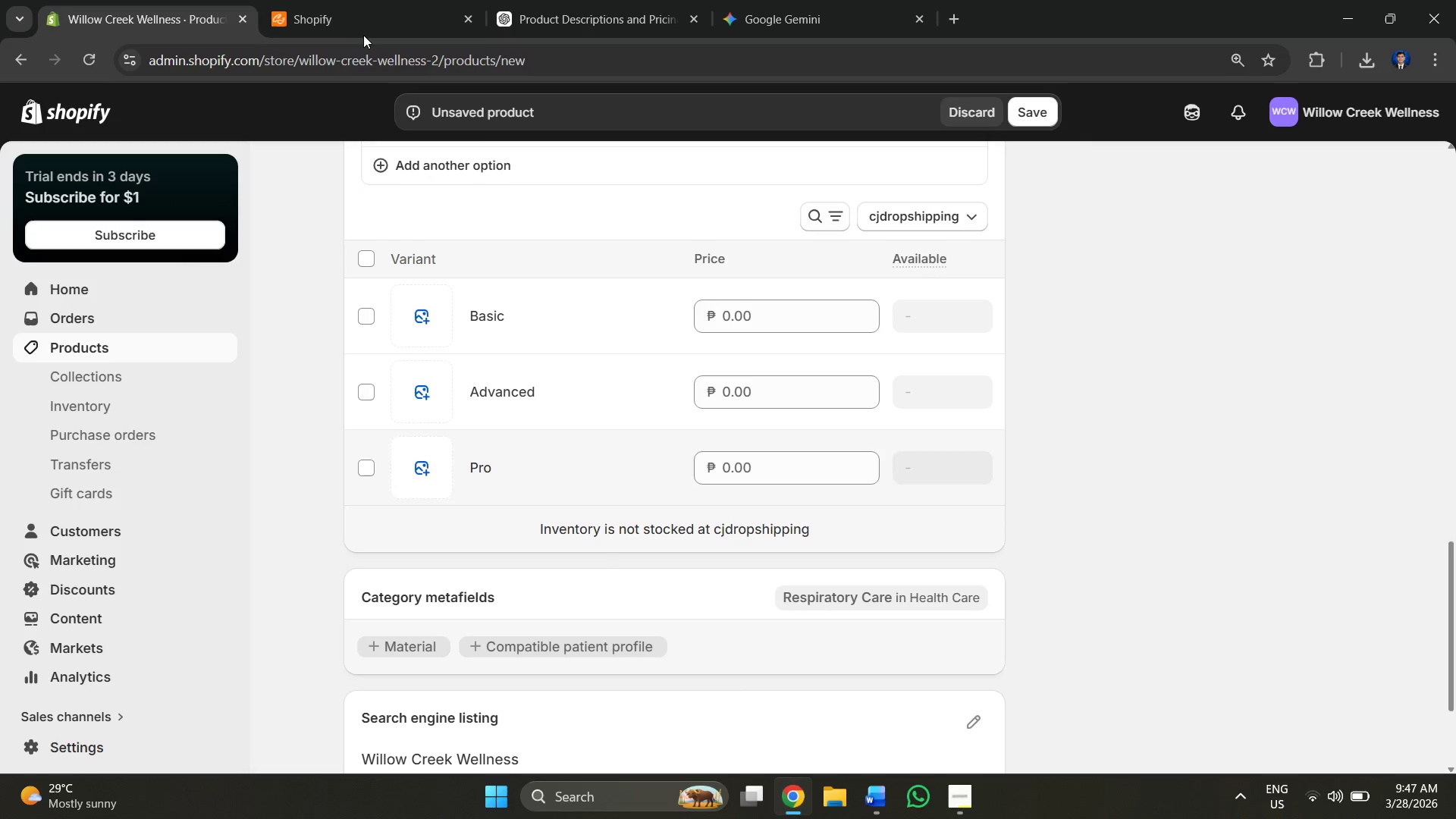 
left_click([368, 11])
 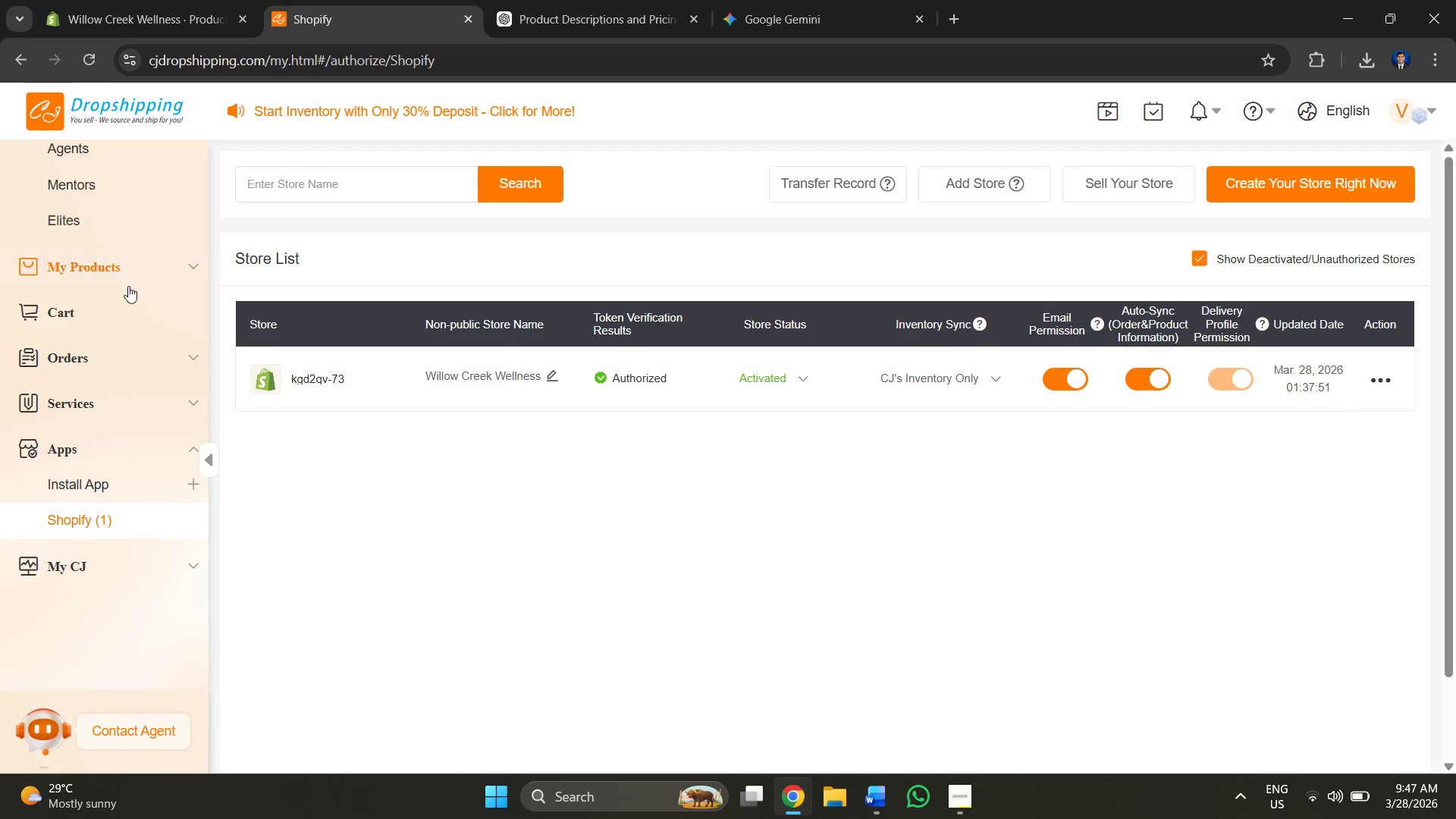 
scroll: coordinate [129, 281], scroll_direction: up, amount: 1.0
 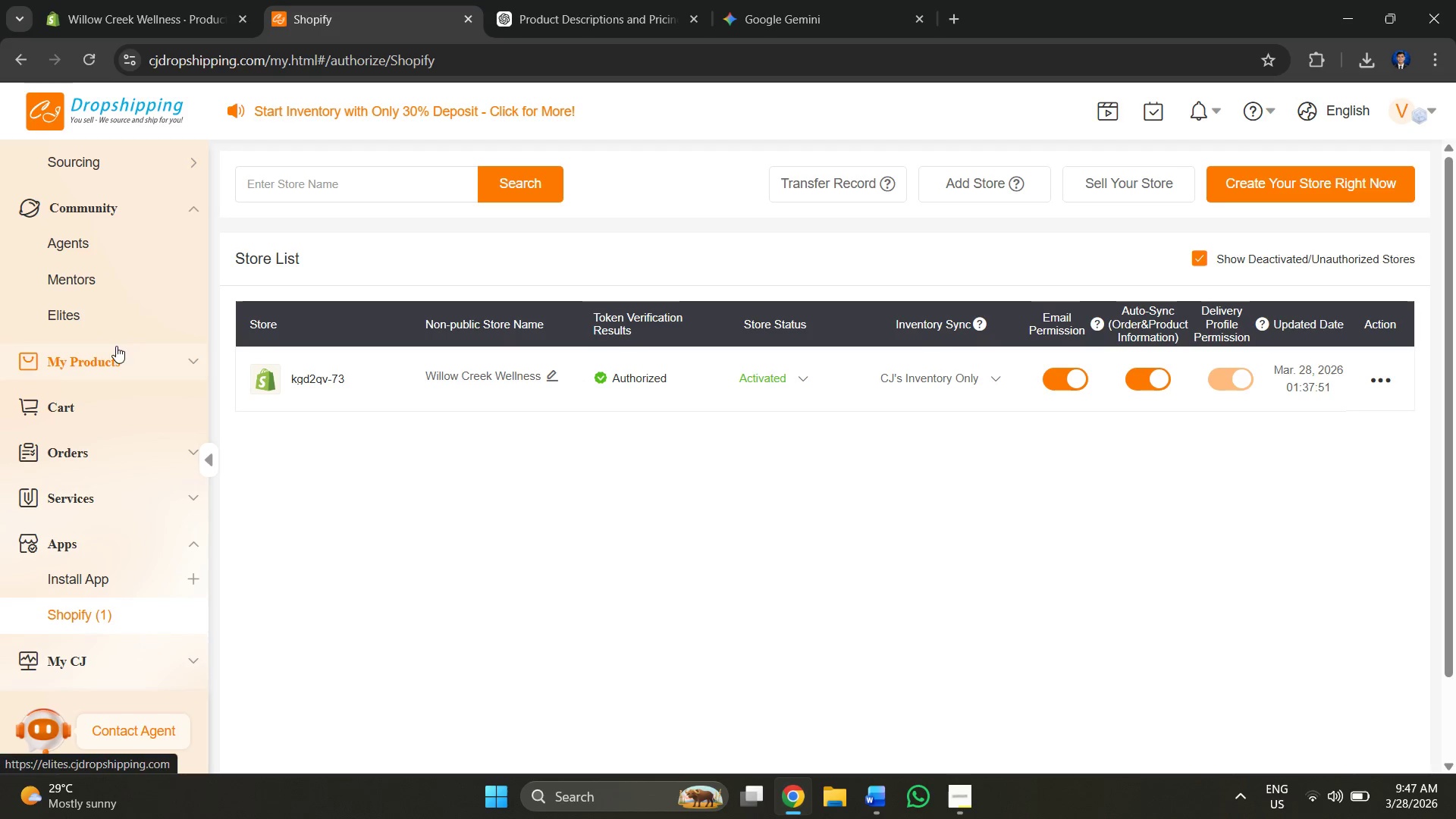 
left_click([116, 363])
 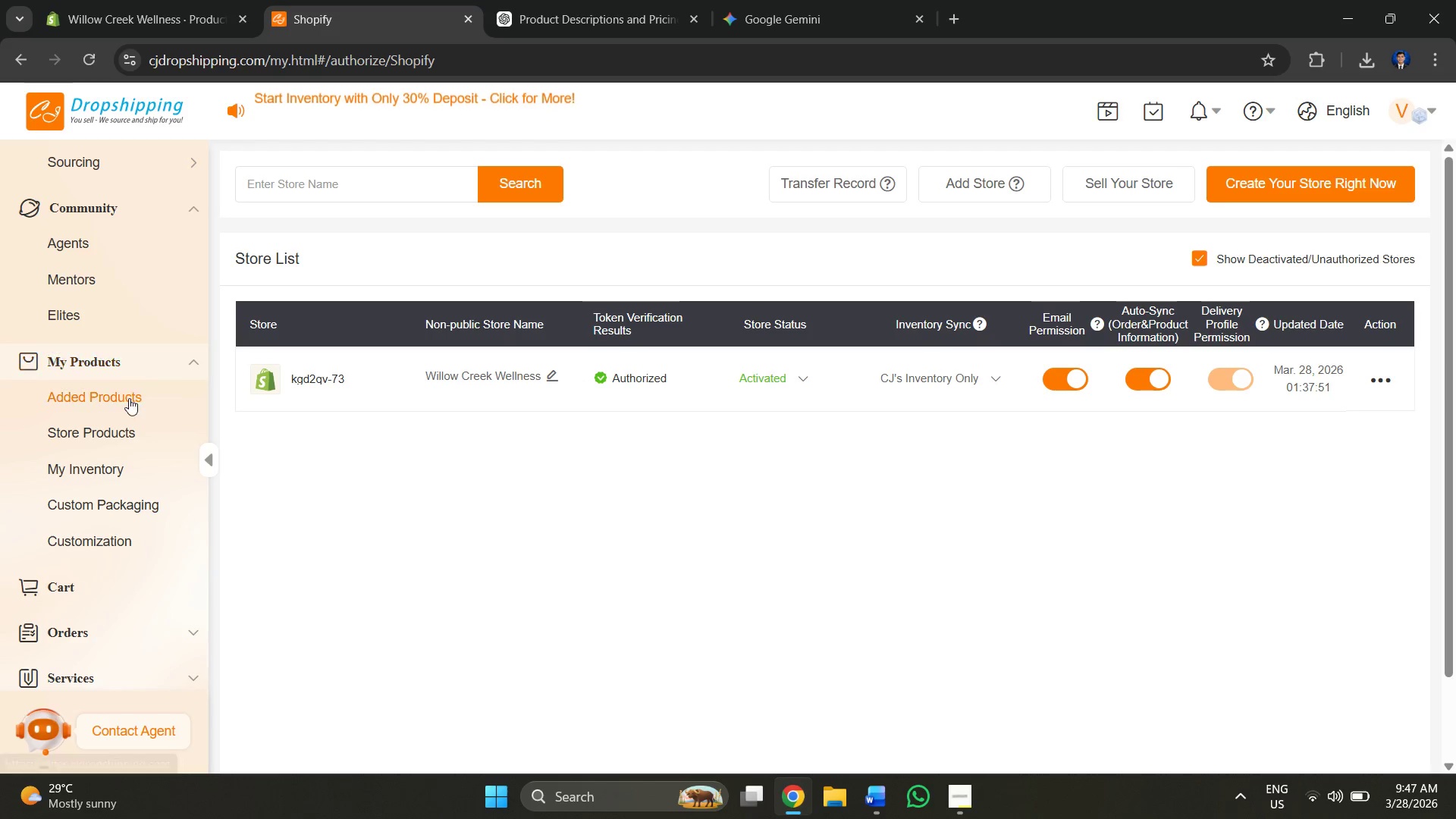 
left_click([131, 403])
 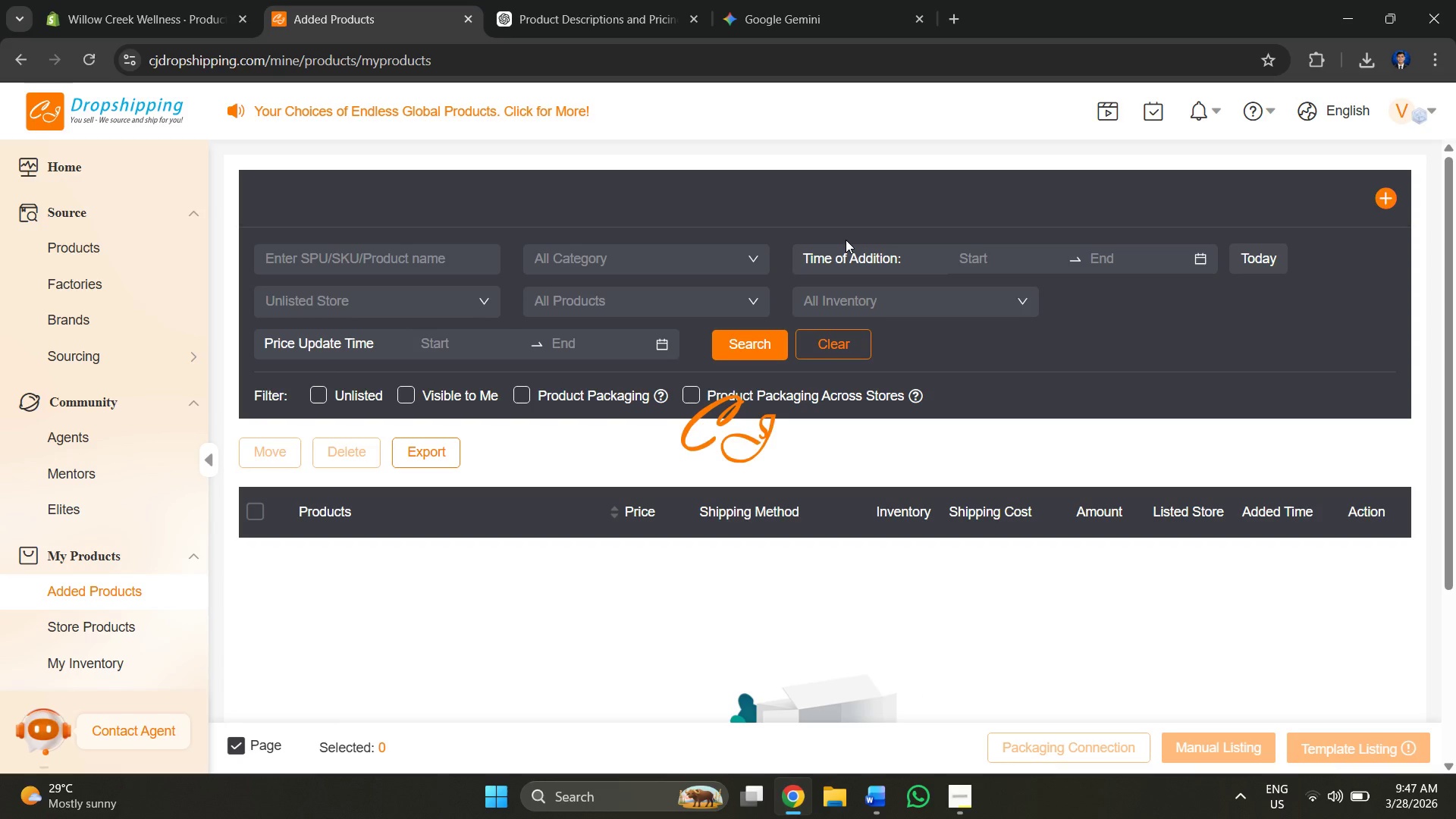 
wait(7.89)
 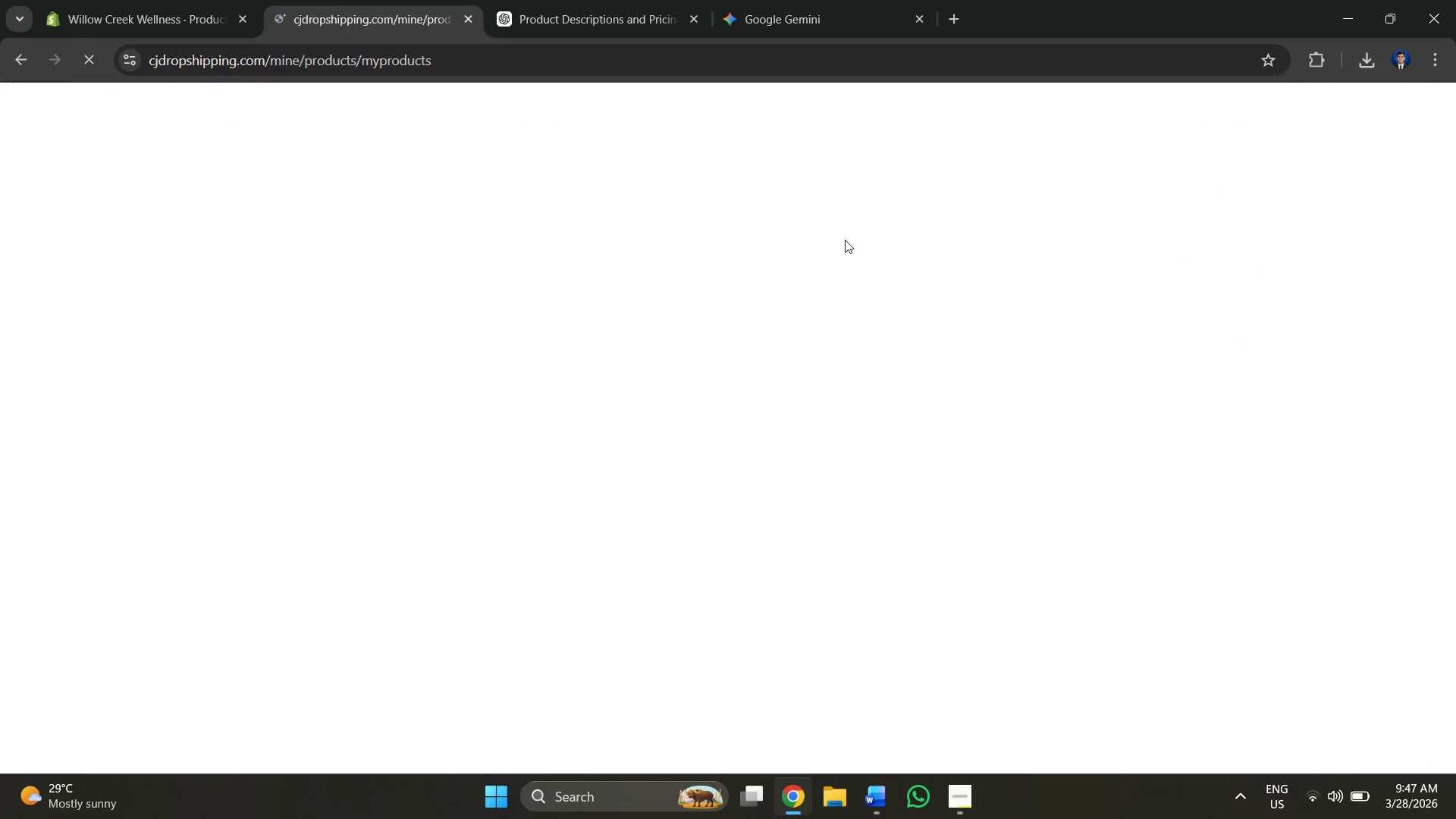 
scroll: coordinate [386, 491], scroll_direction: down, amount: 2.0
 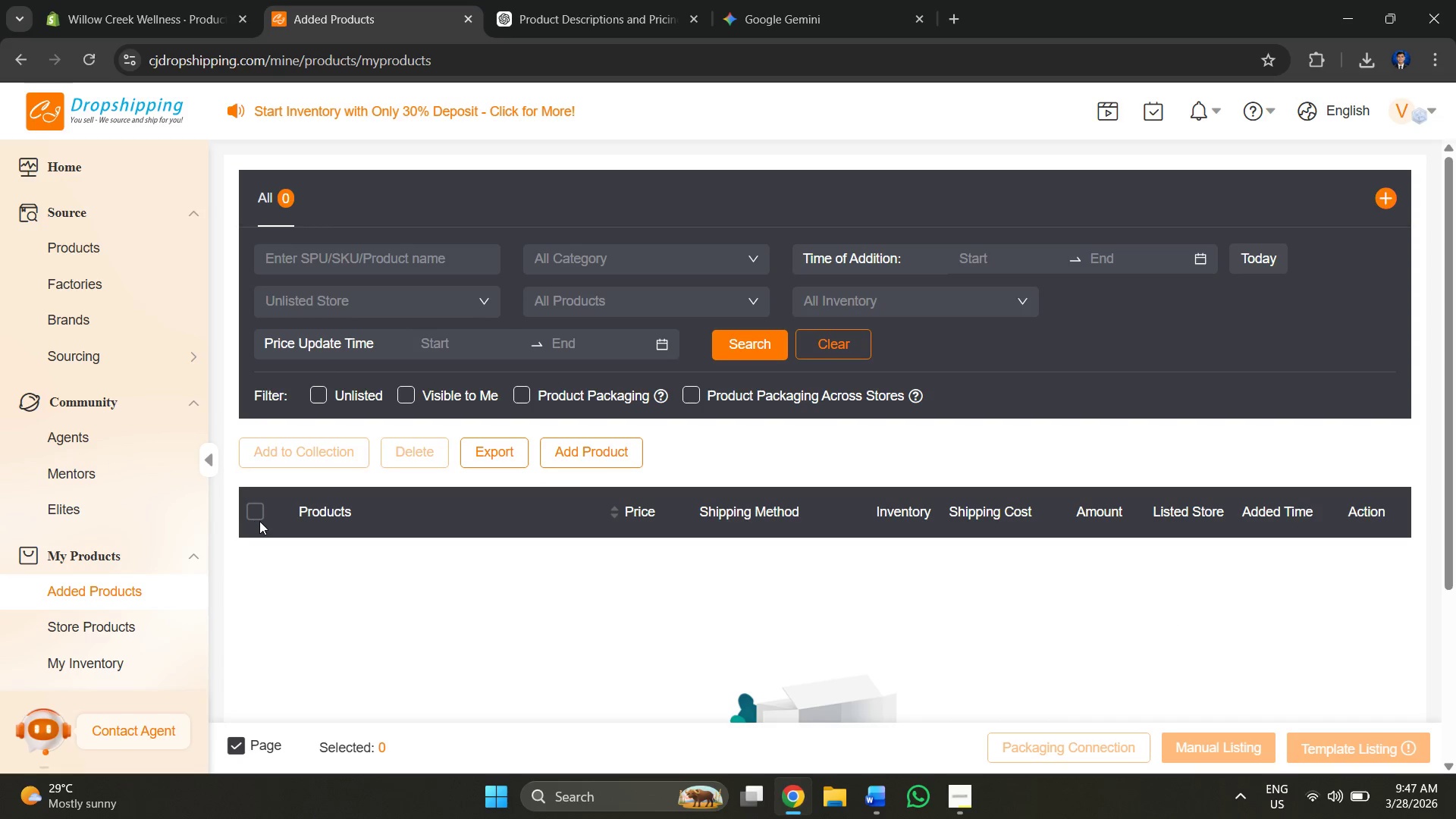 
left_click([1224, 745])
 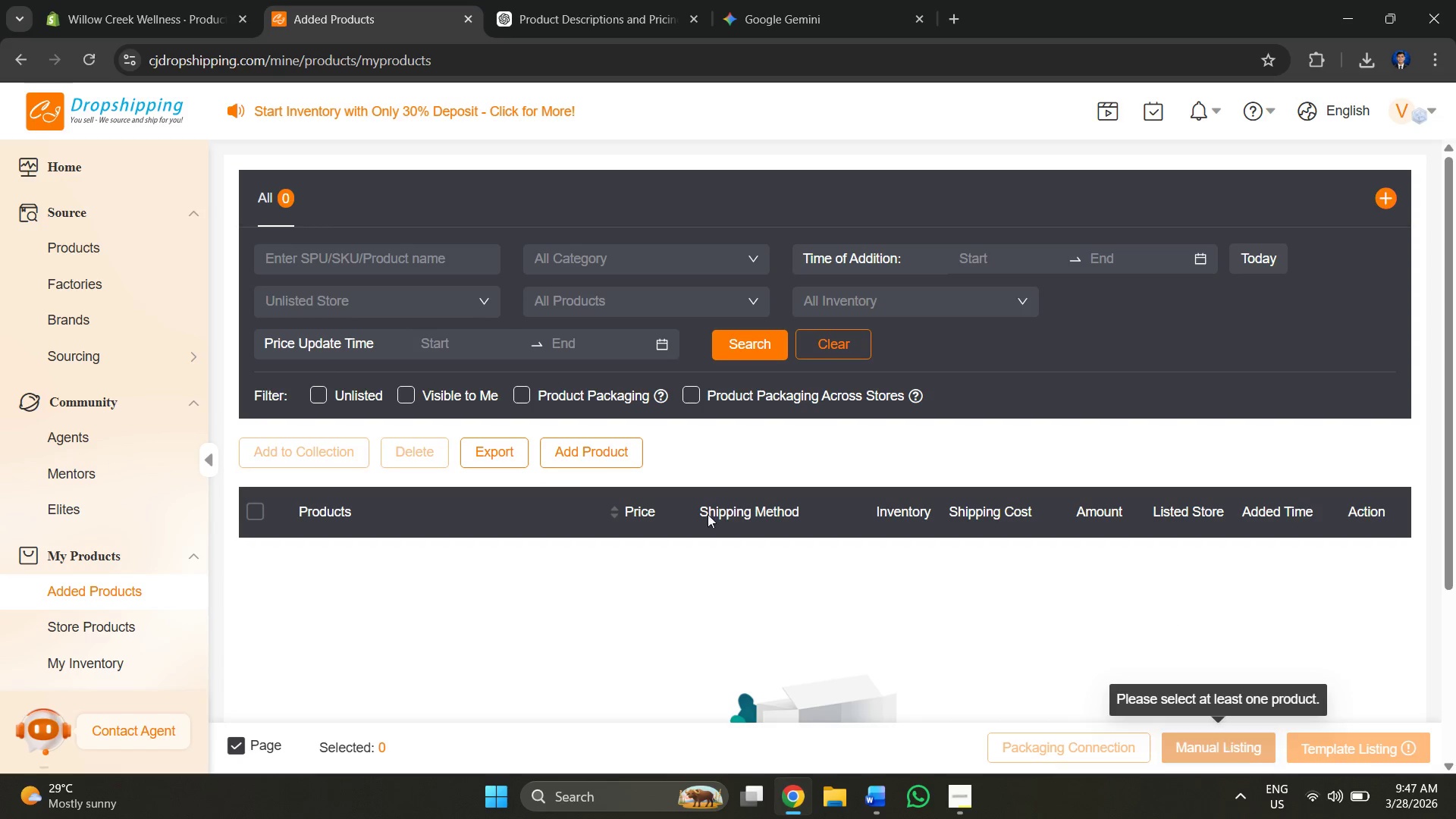 
scroll: coordinate [730, 516], scroll_direction: down, amount: 4.0
 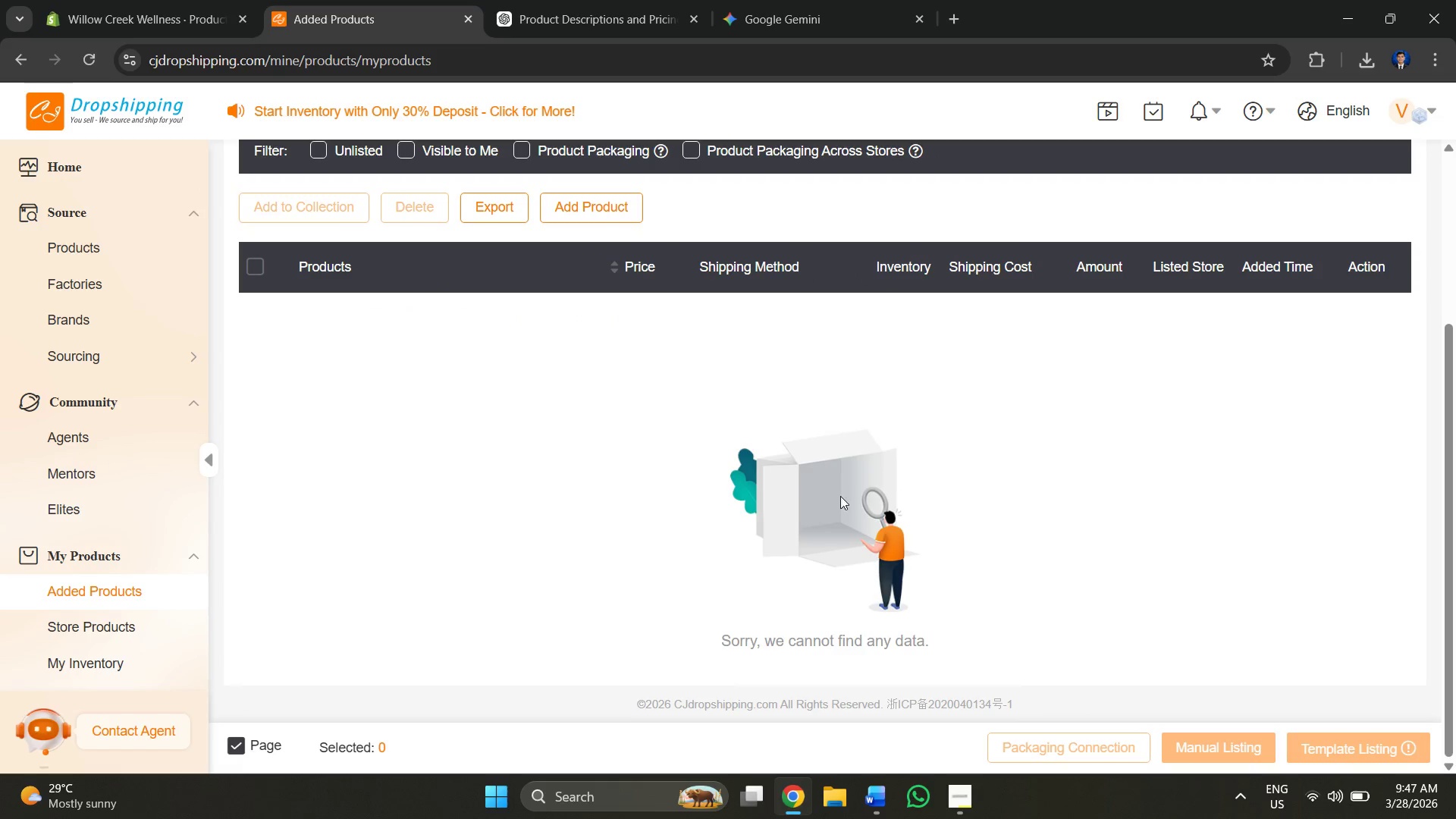 
scroll: coordinate [913, 500], scroll_direction: up, amount: 2.0
 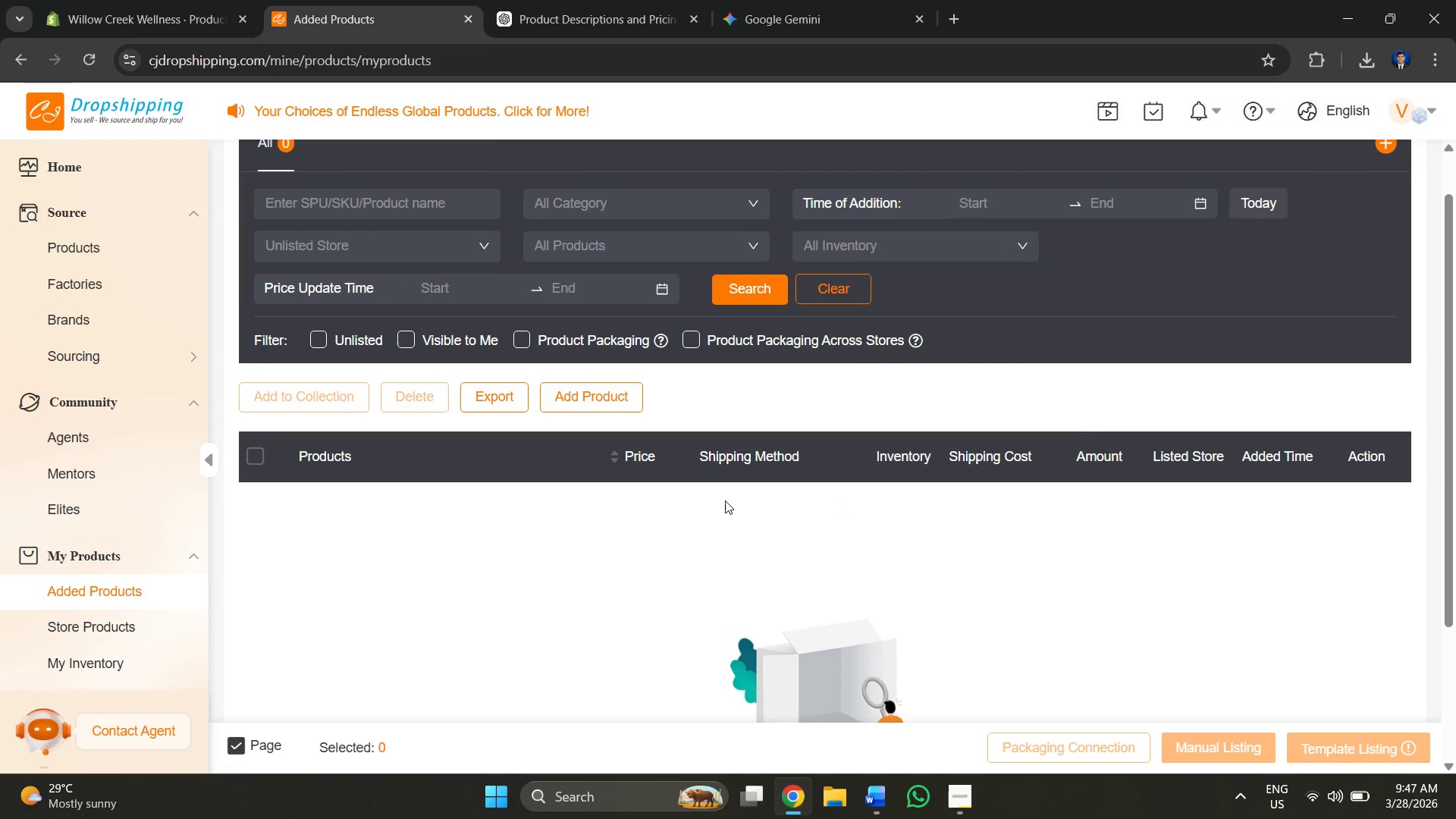 
scroll: coordinate [623, 500], scroll_direction: down, amount: 1.0
 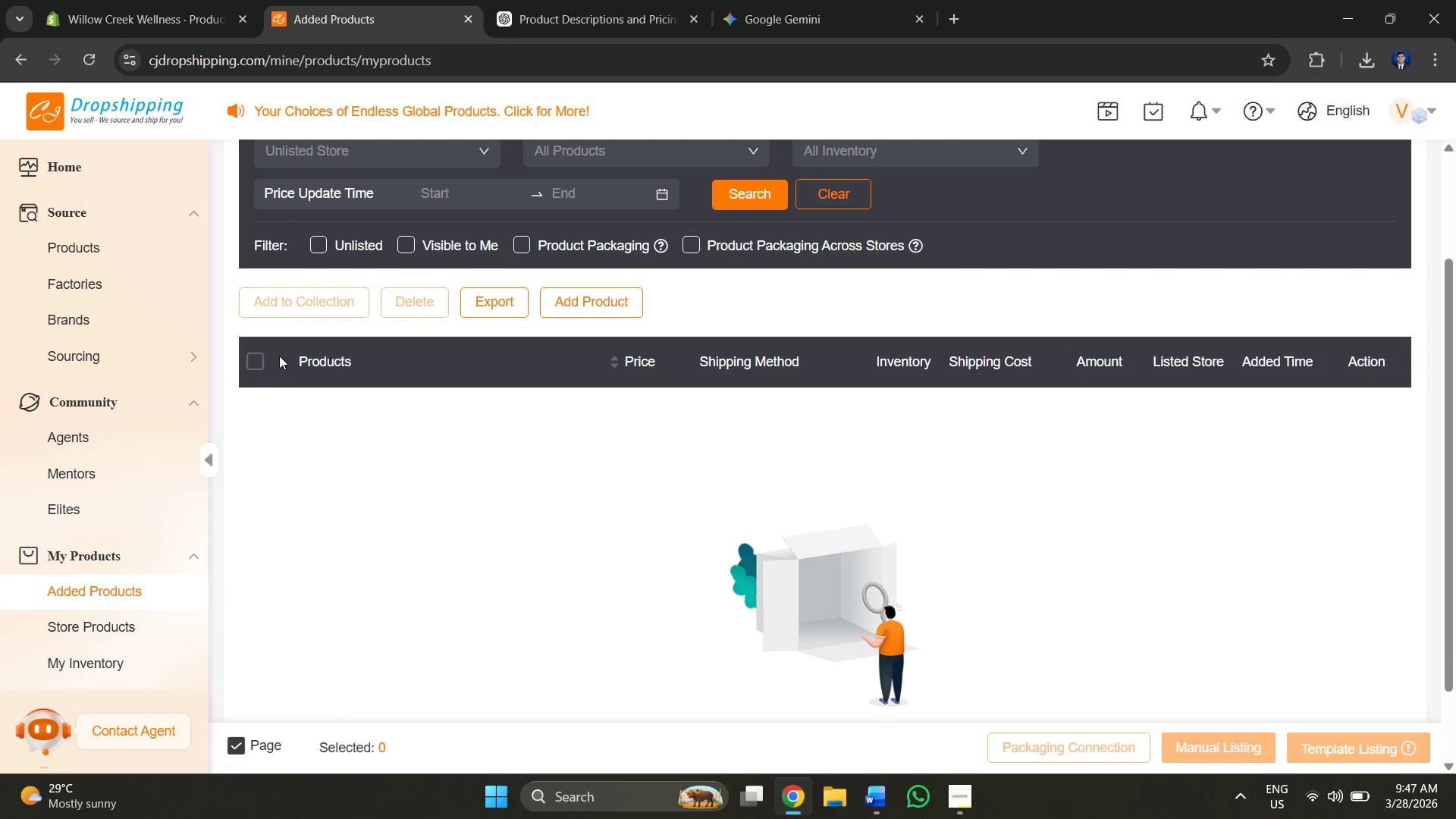 
left_click([264, 357])
 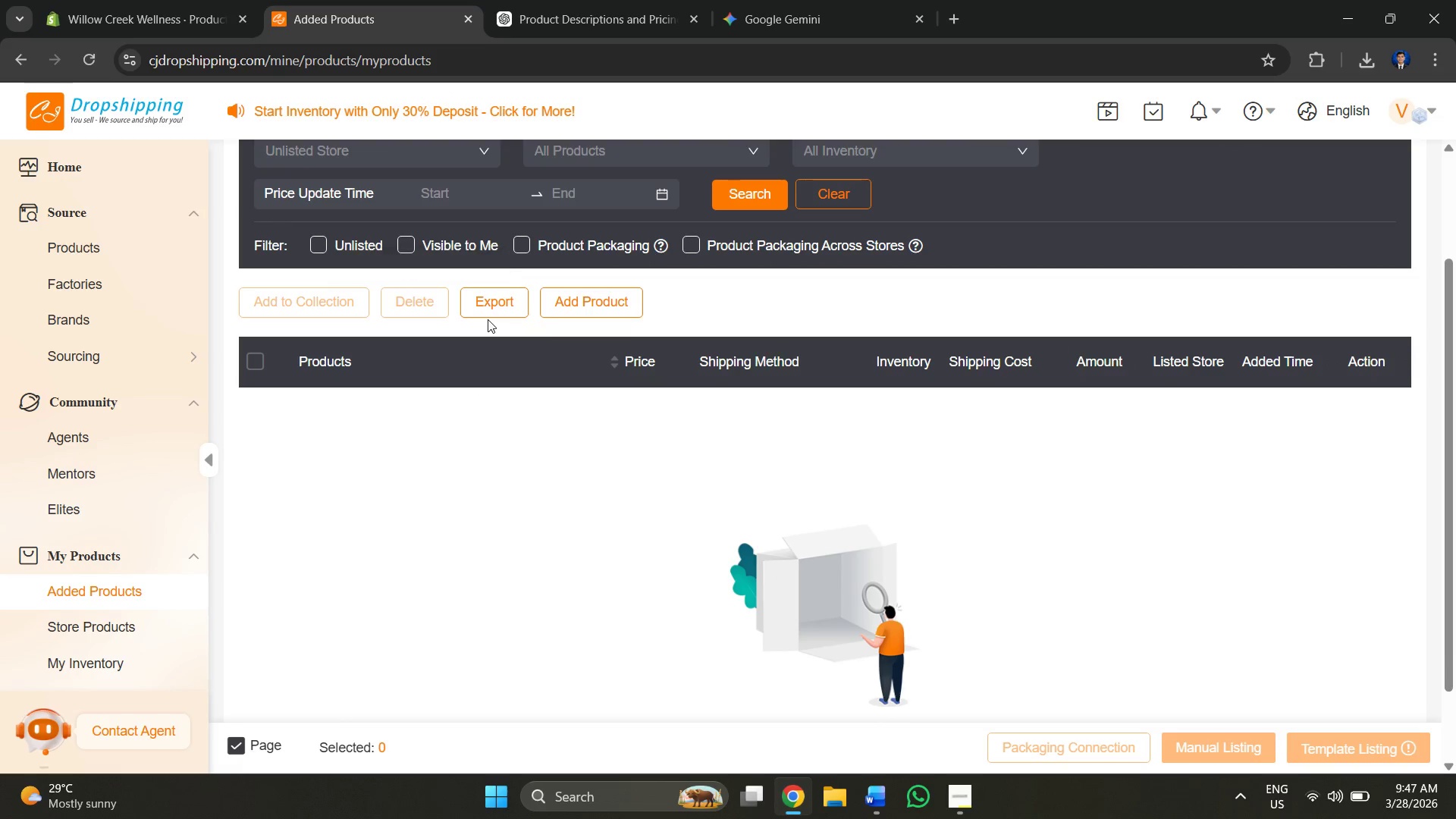 
mouse_move([307, 303])
 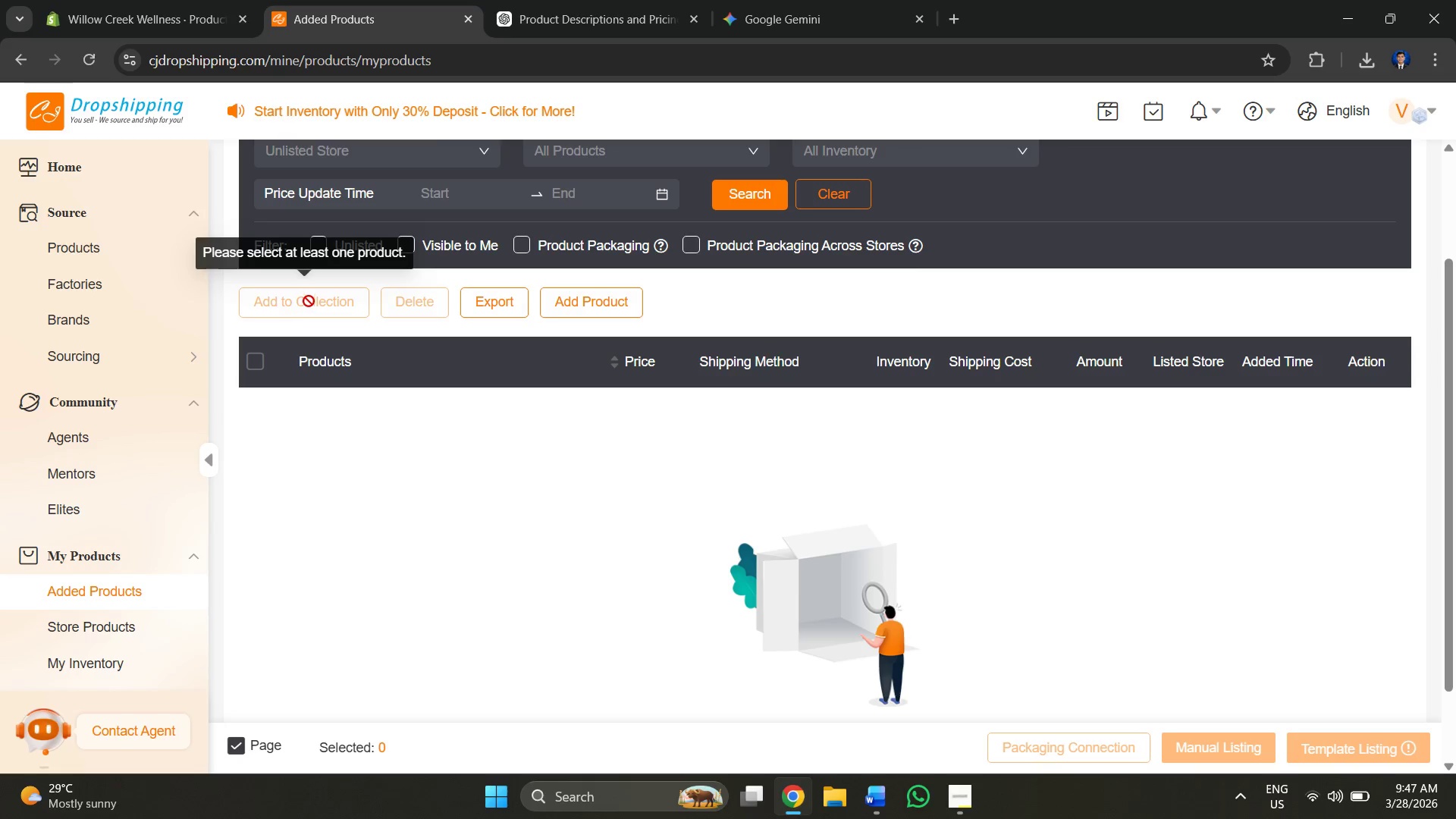 
left_click([309, 301])
 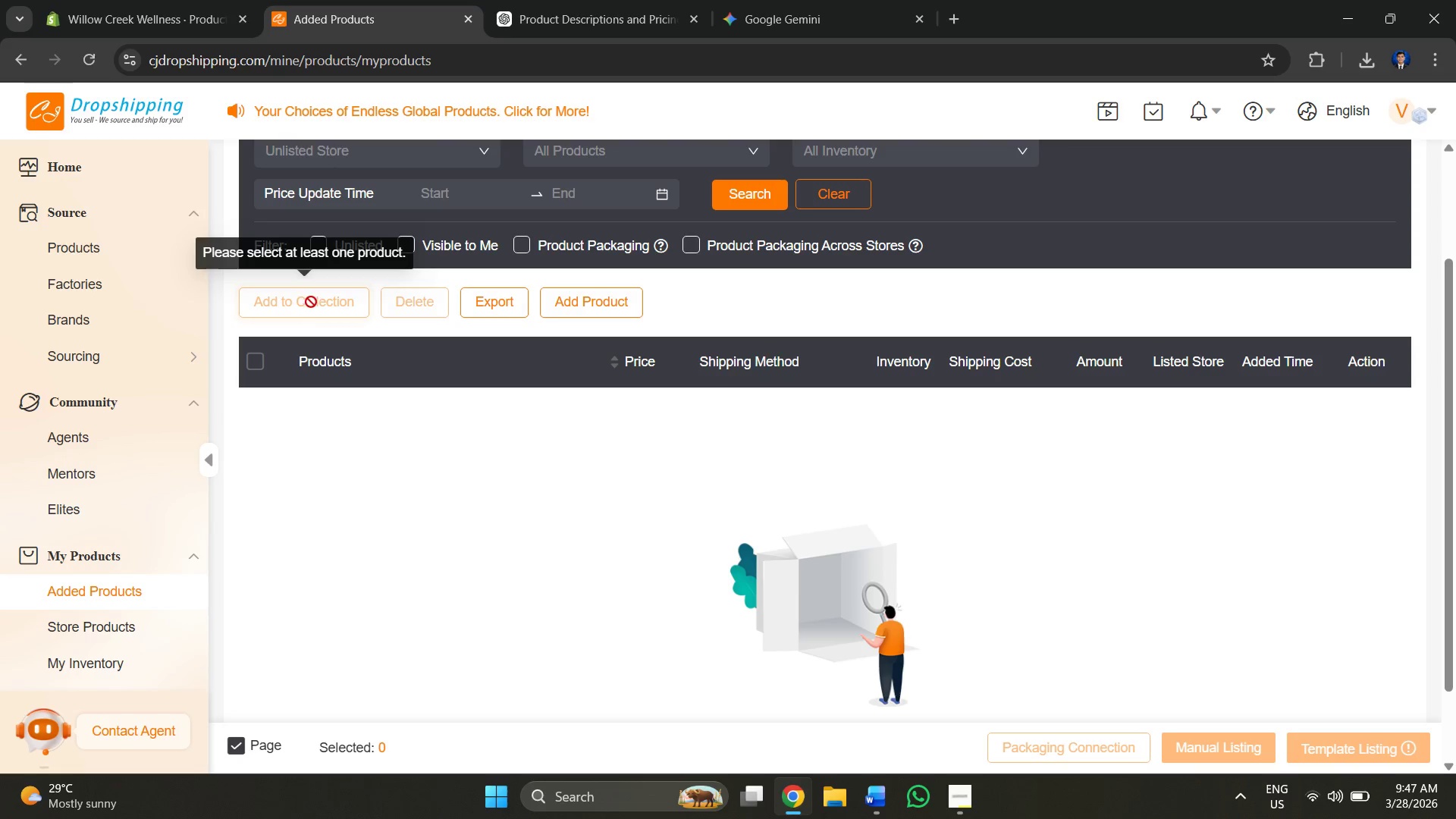 
scroll: coordinate [301, 320], scroll_direction: up, amount: 2.0
 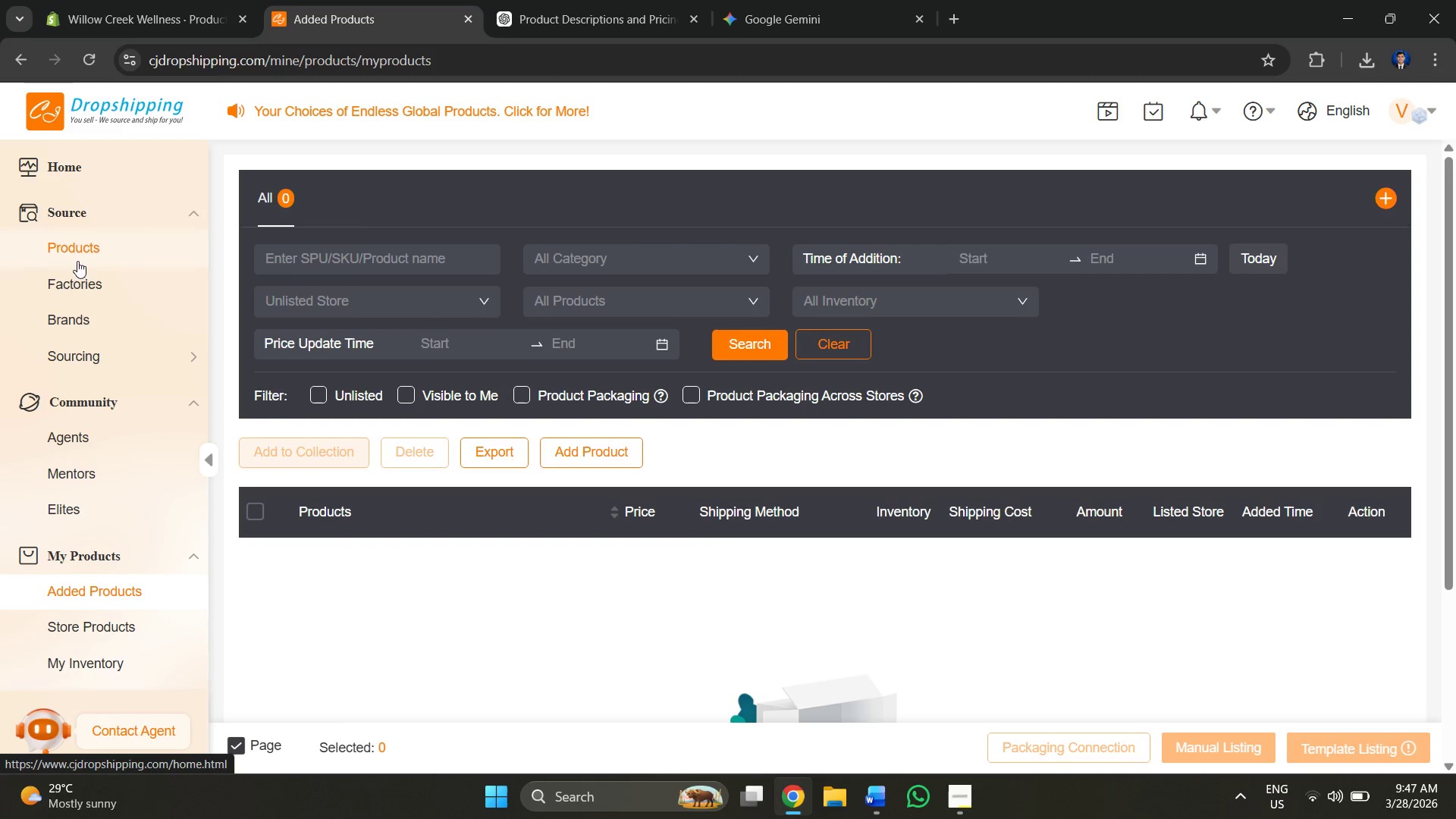 
left_click([80, 249])
 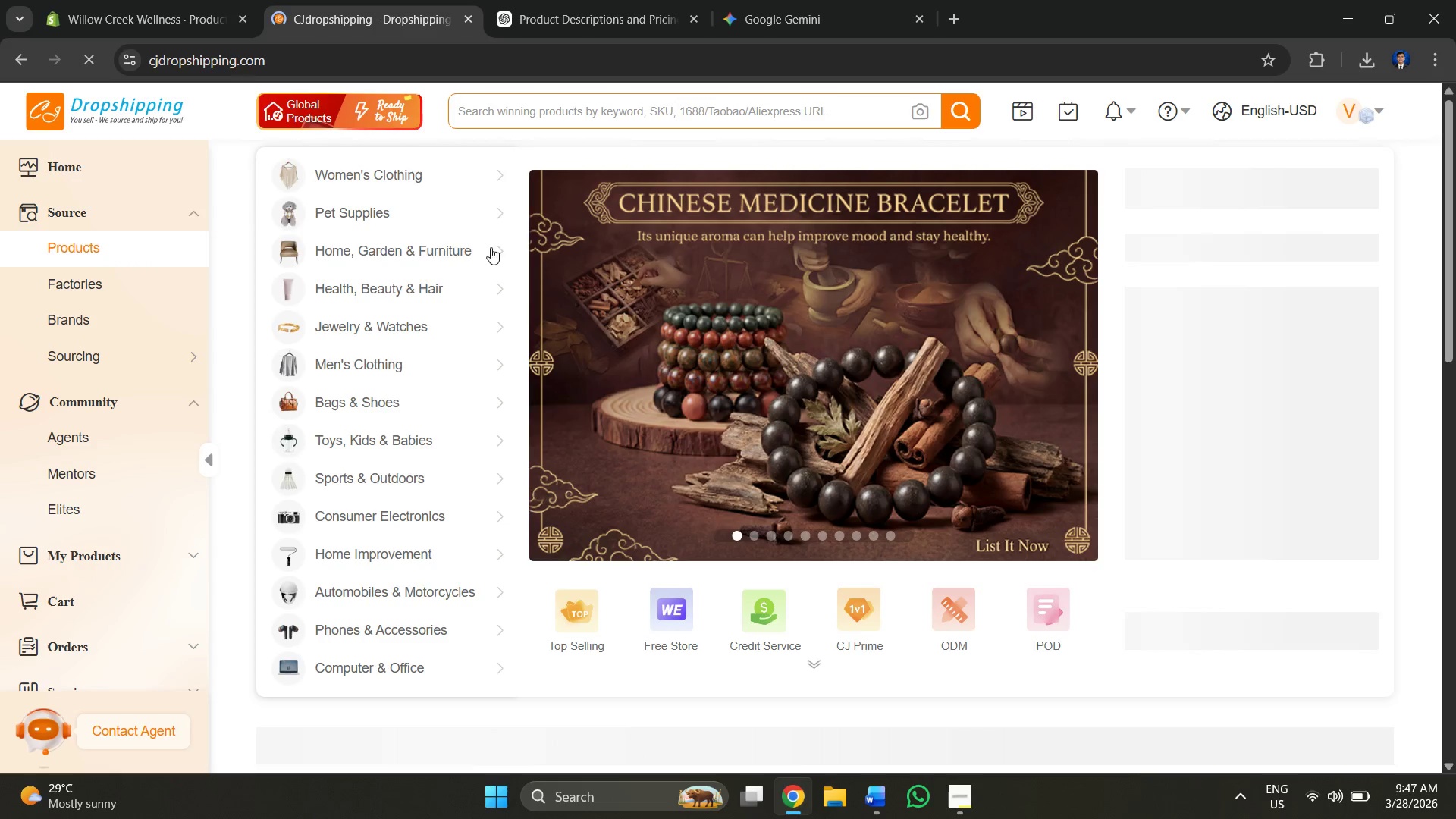 
left_click([686, 113])
 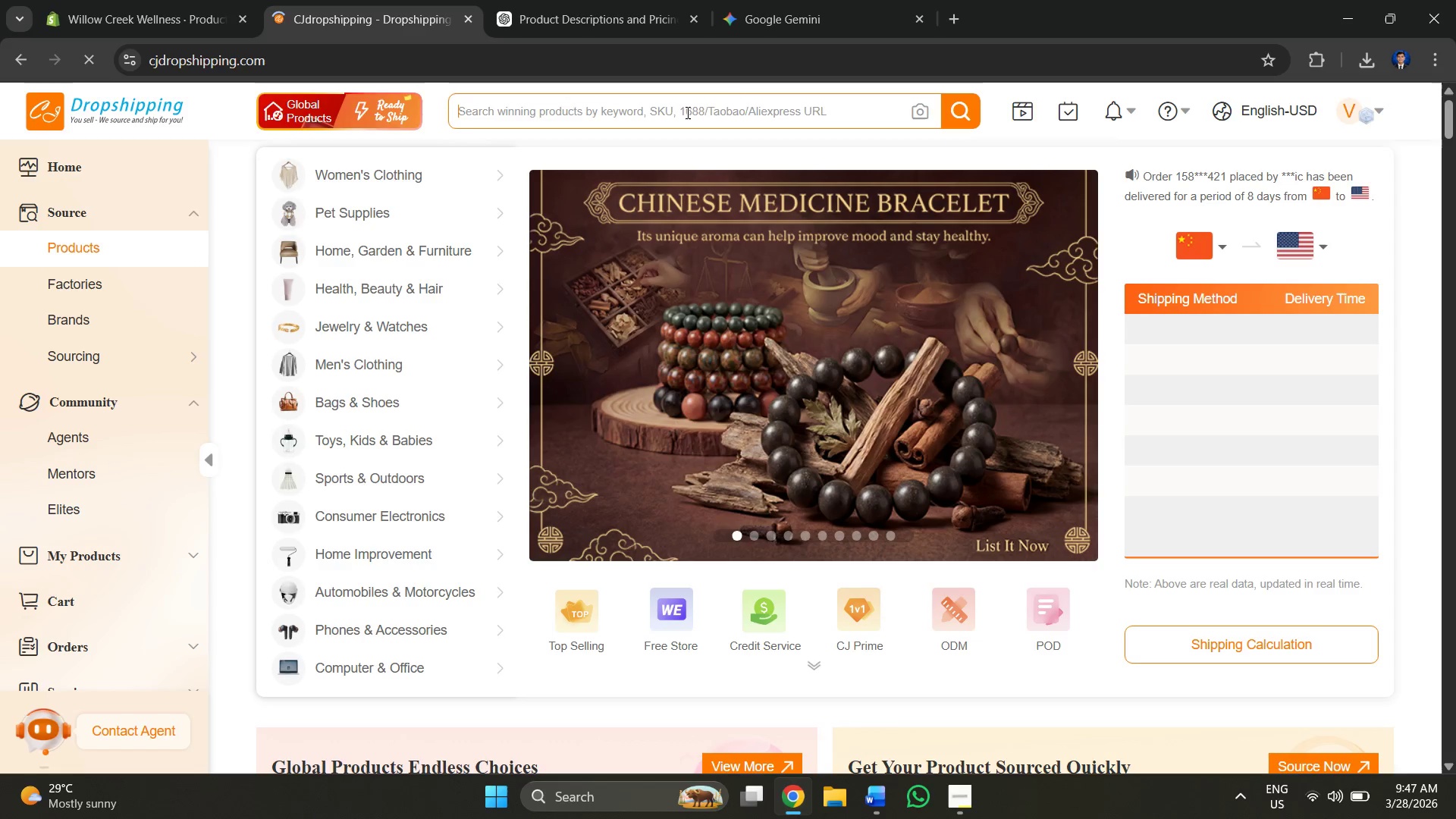 
key(Control+V)
 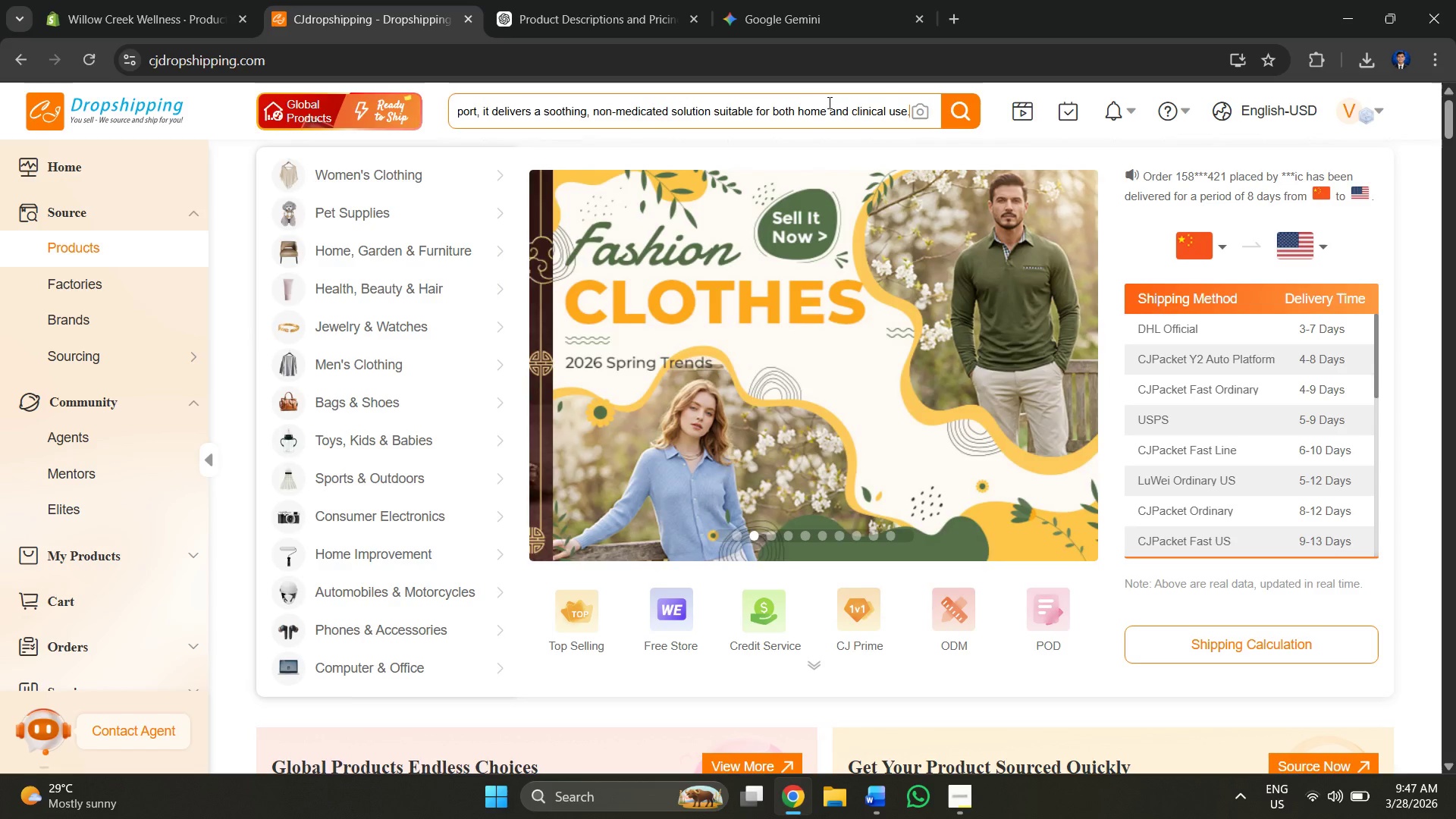 
key(Control+Z)
 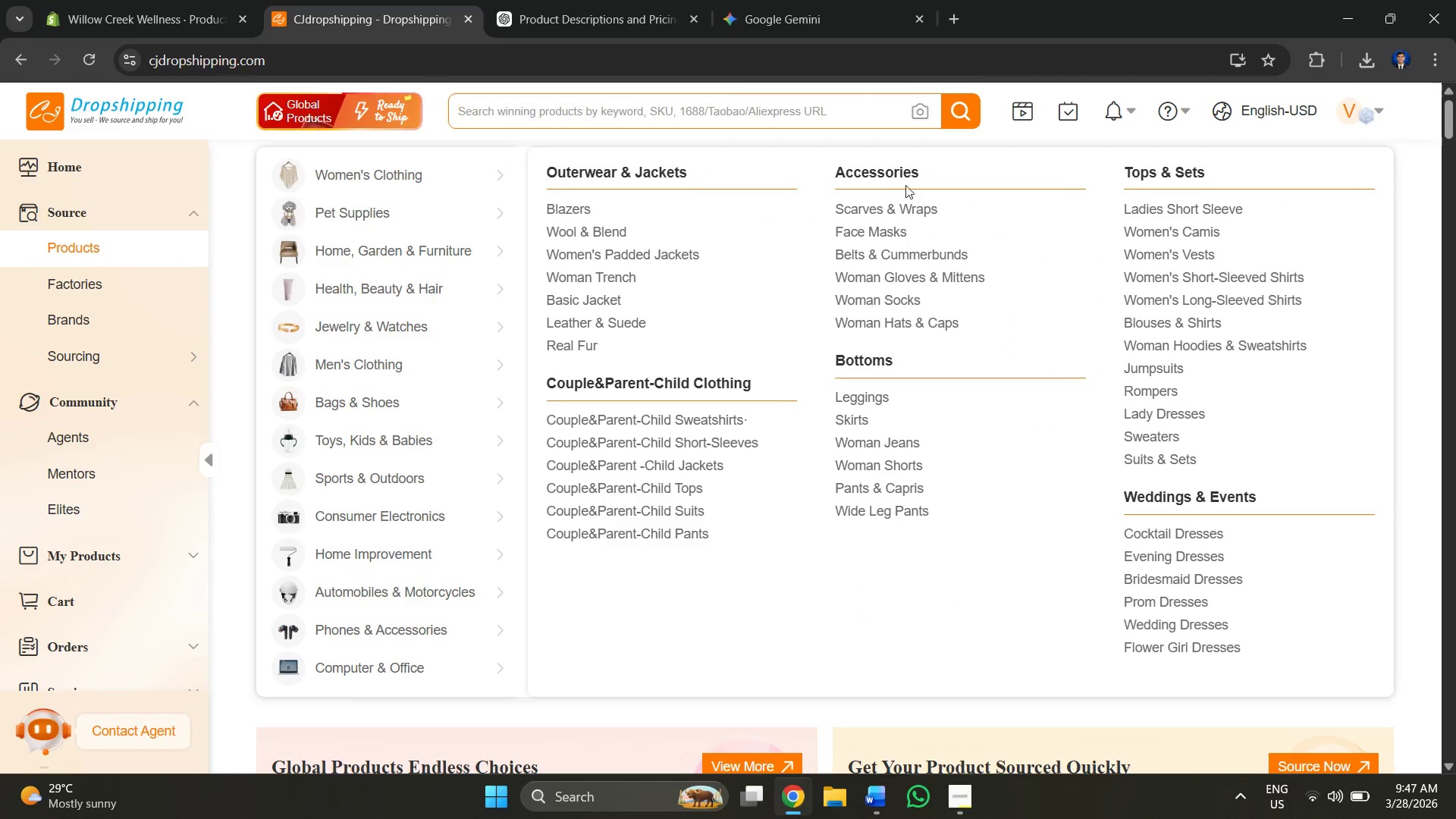 
left_click([71, 172])
 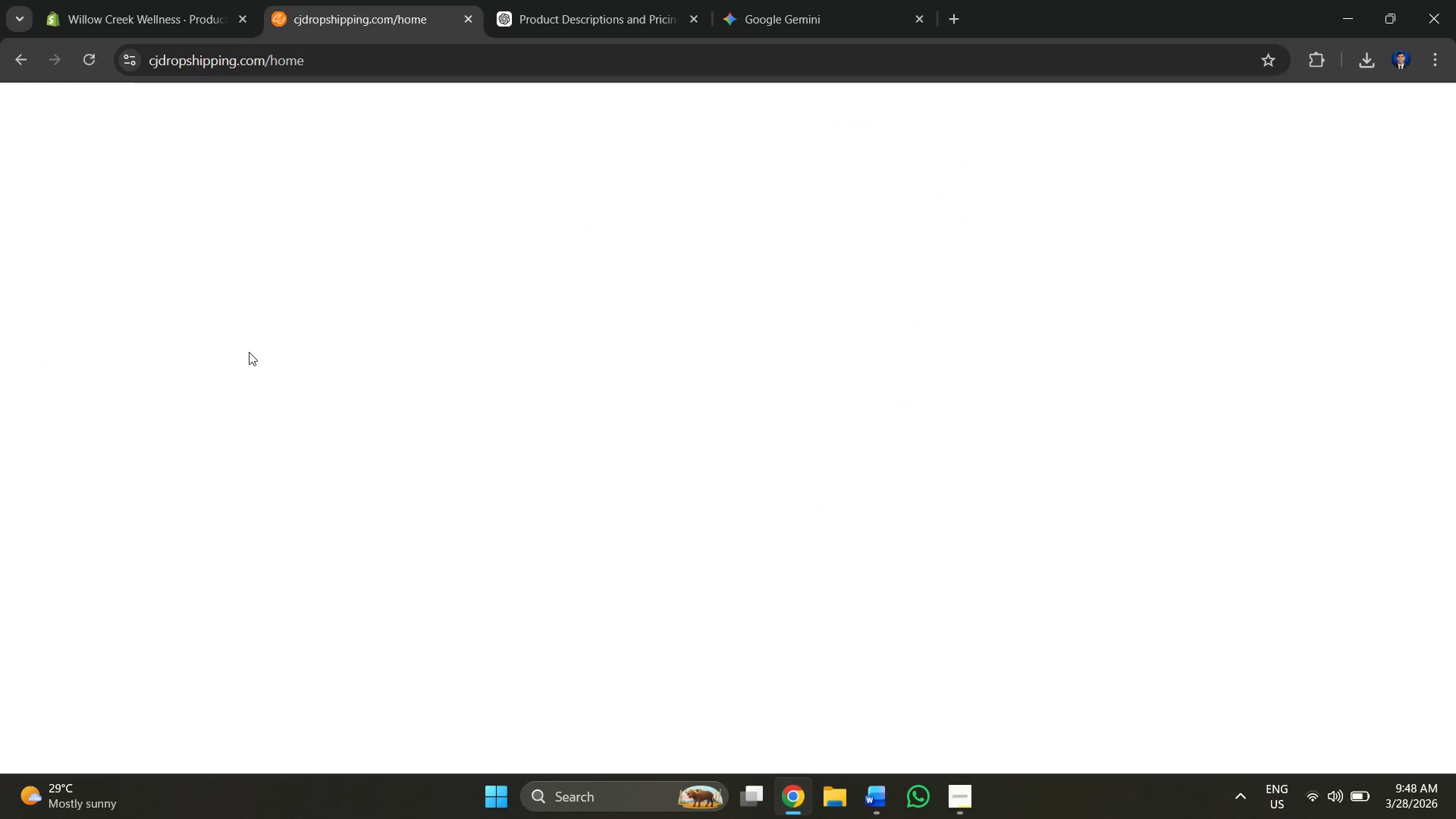 
mouse_move([370, 104])
 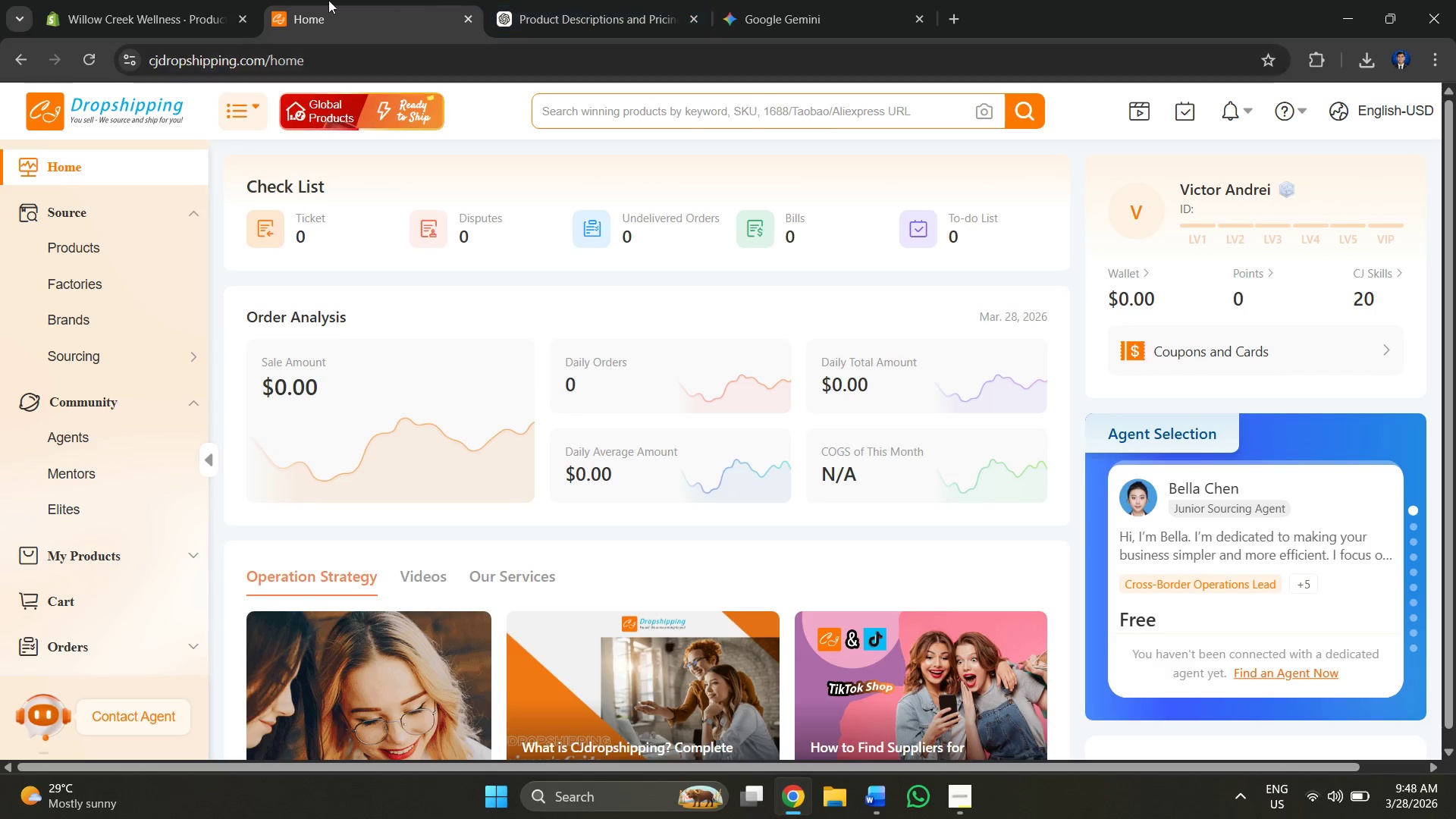 
left_click([120, 6])
 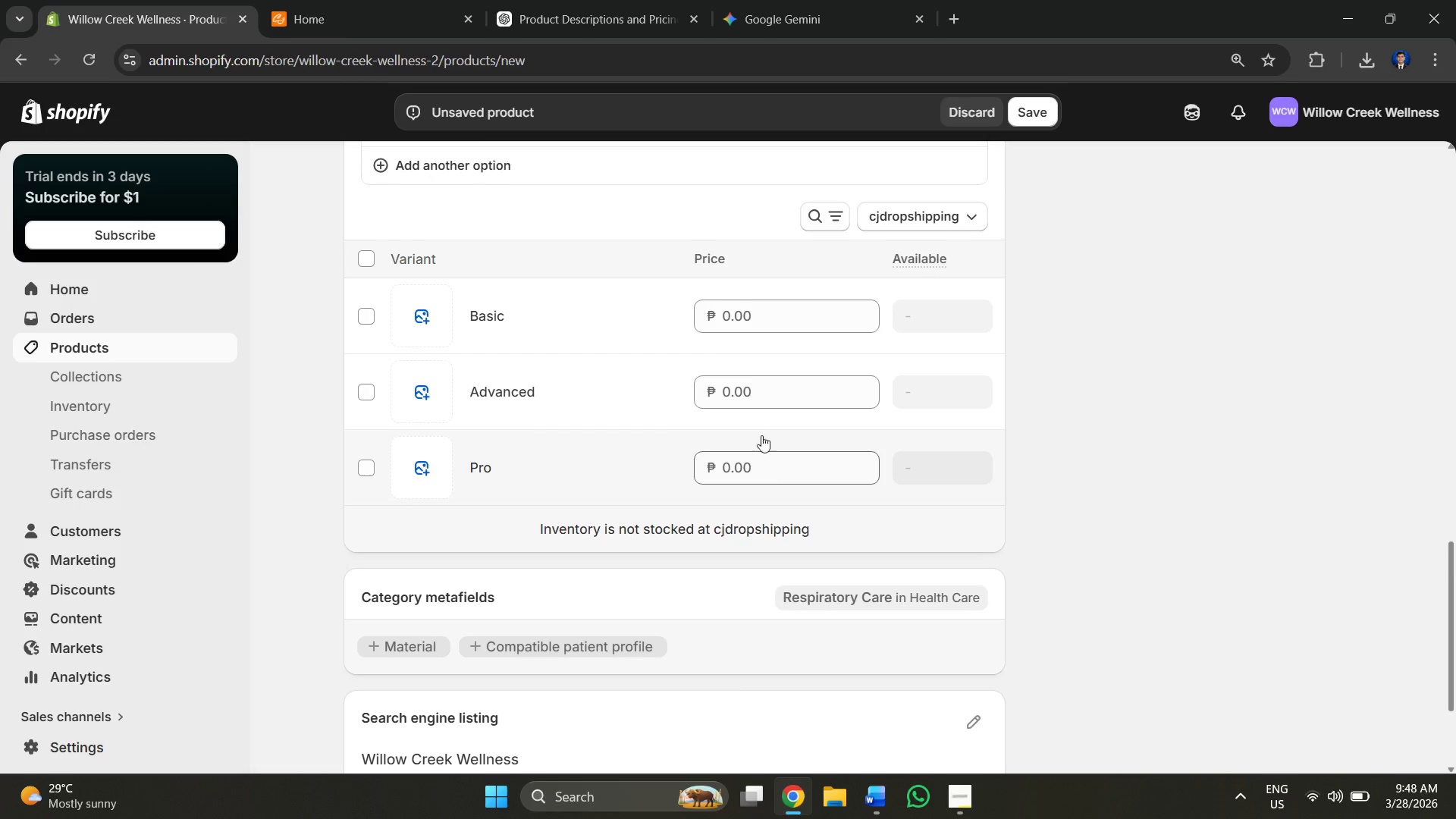 
scroll: coordinate [754, 390], scroll_direction: down, amount: 3.0
 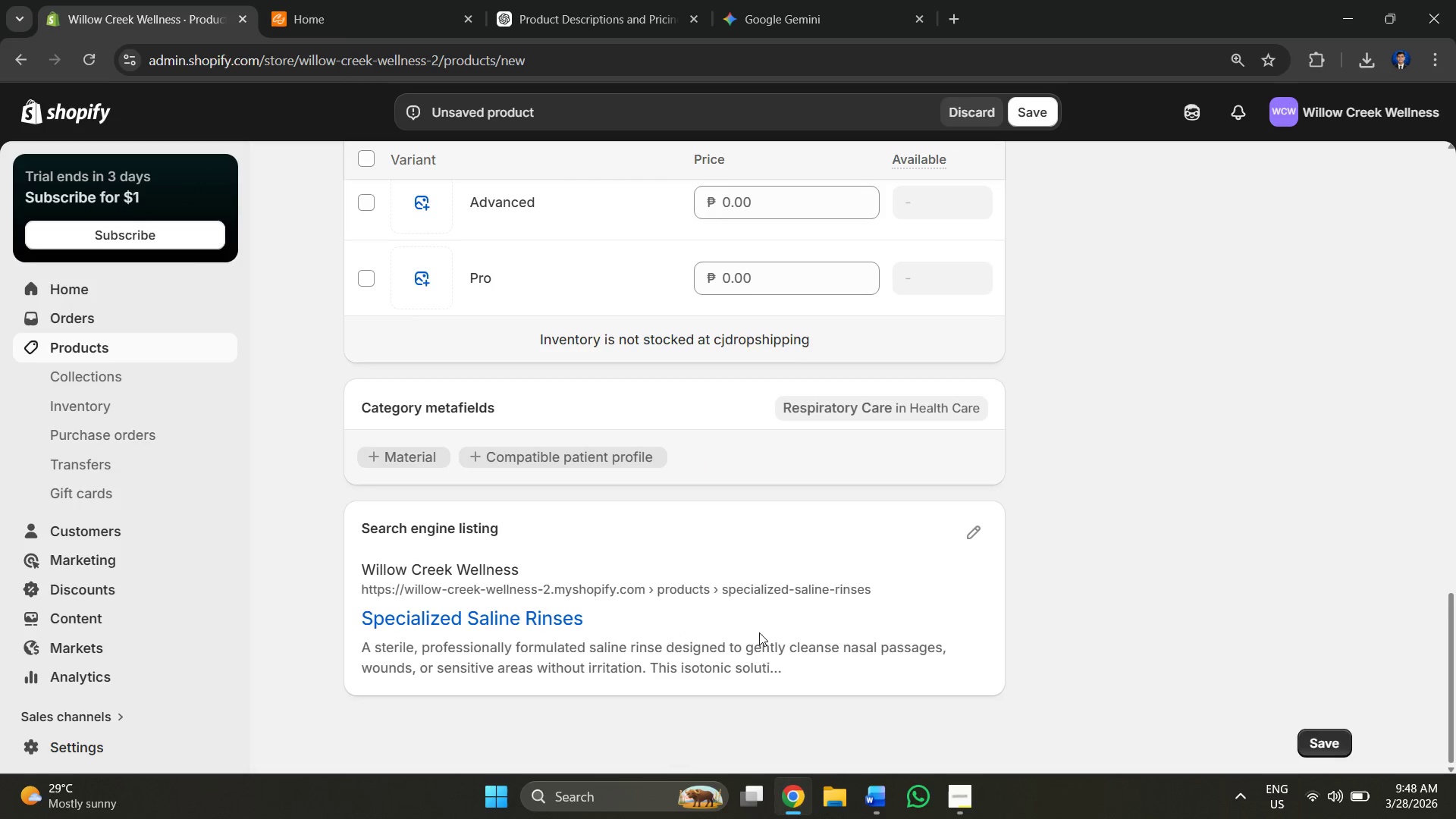 
scroll: coordinate [667, 447], scroll_direction: up, amount: 10.0
 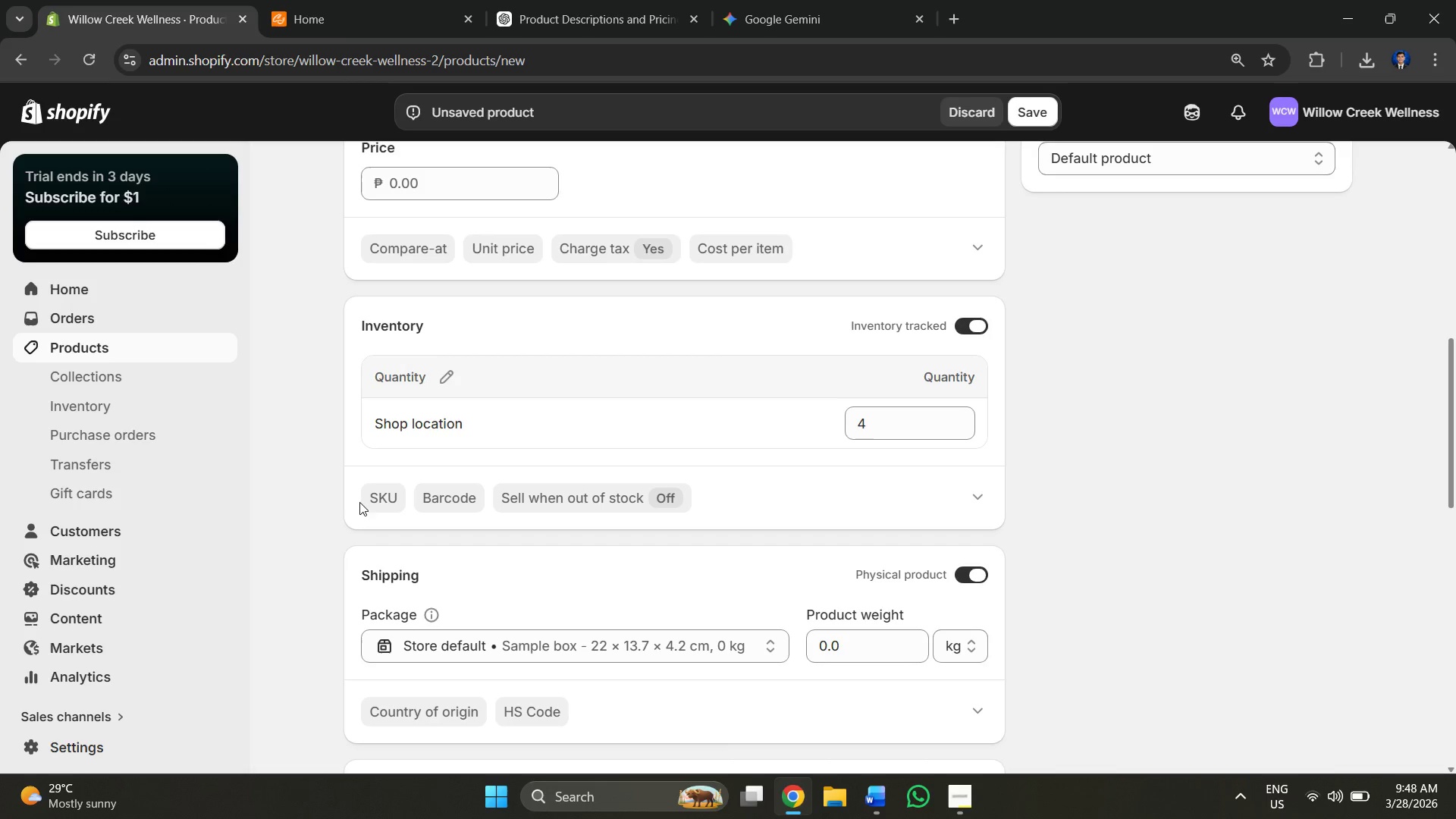 
double_click([379, 496])
 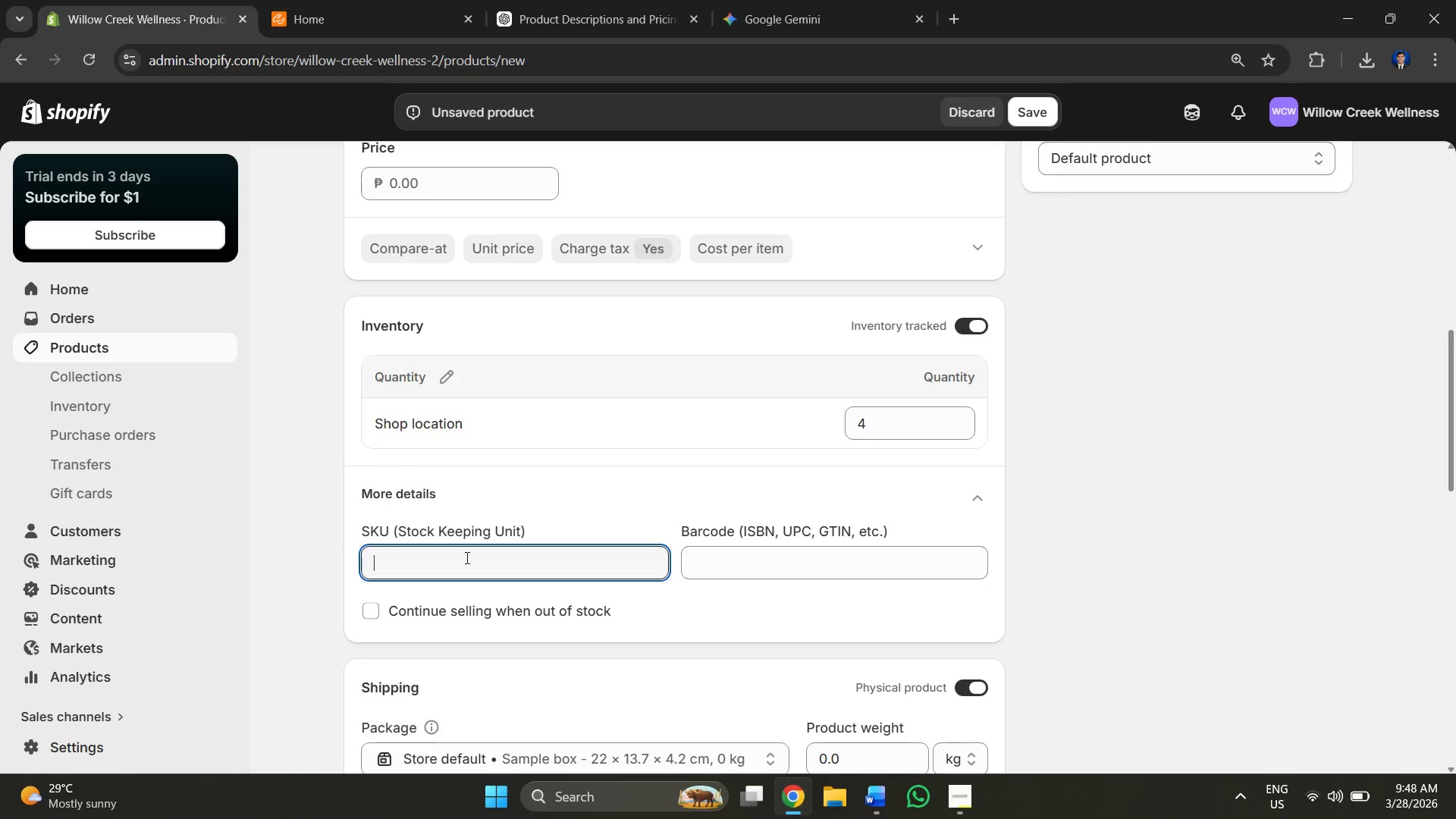 
left_click([465, 560])
 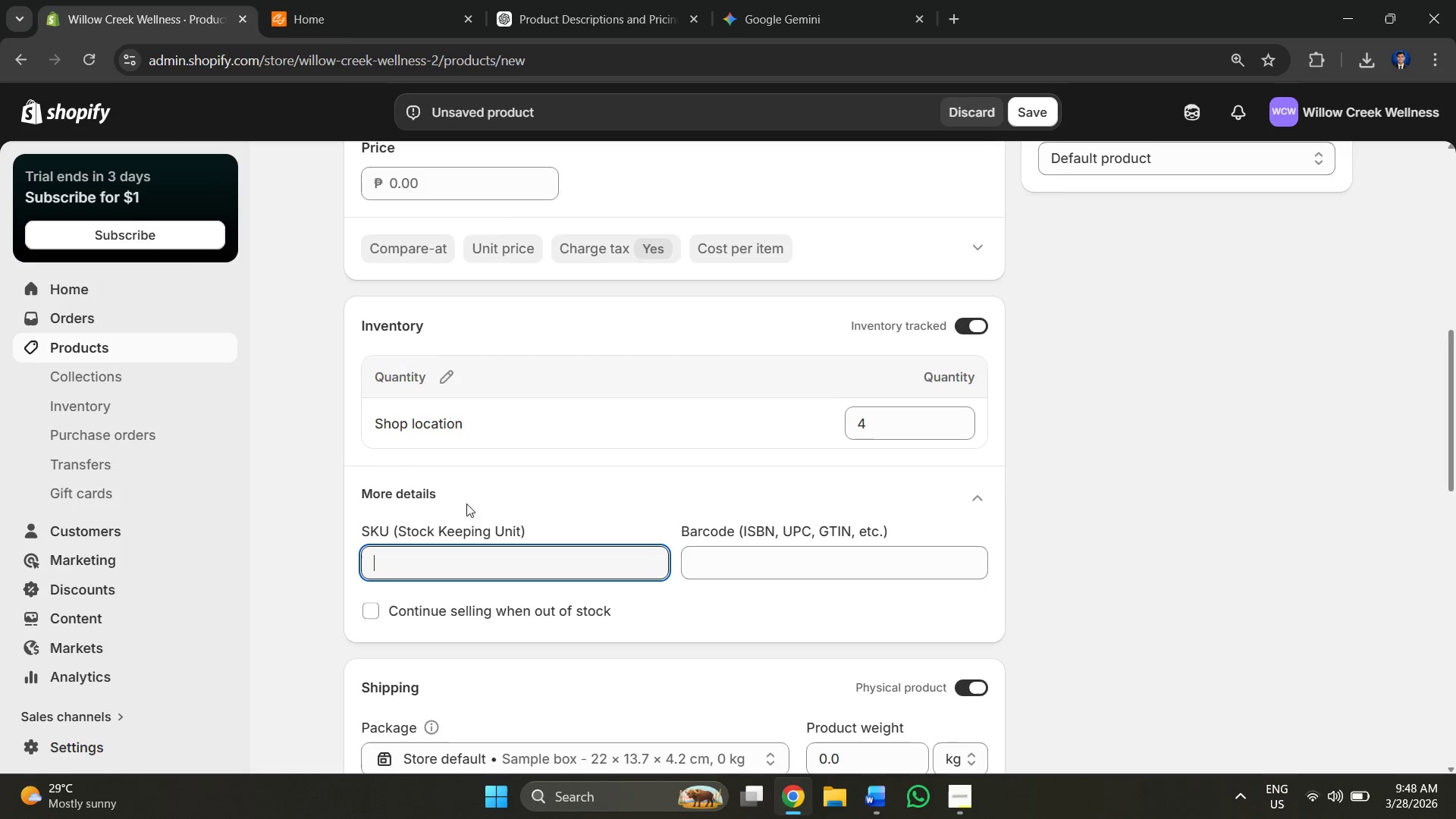 
key(Alt+Tab)